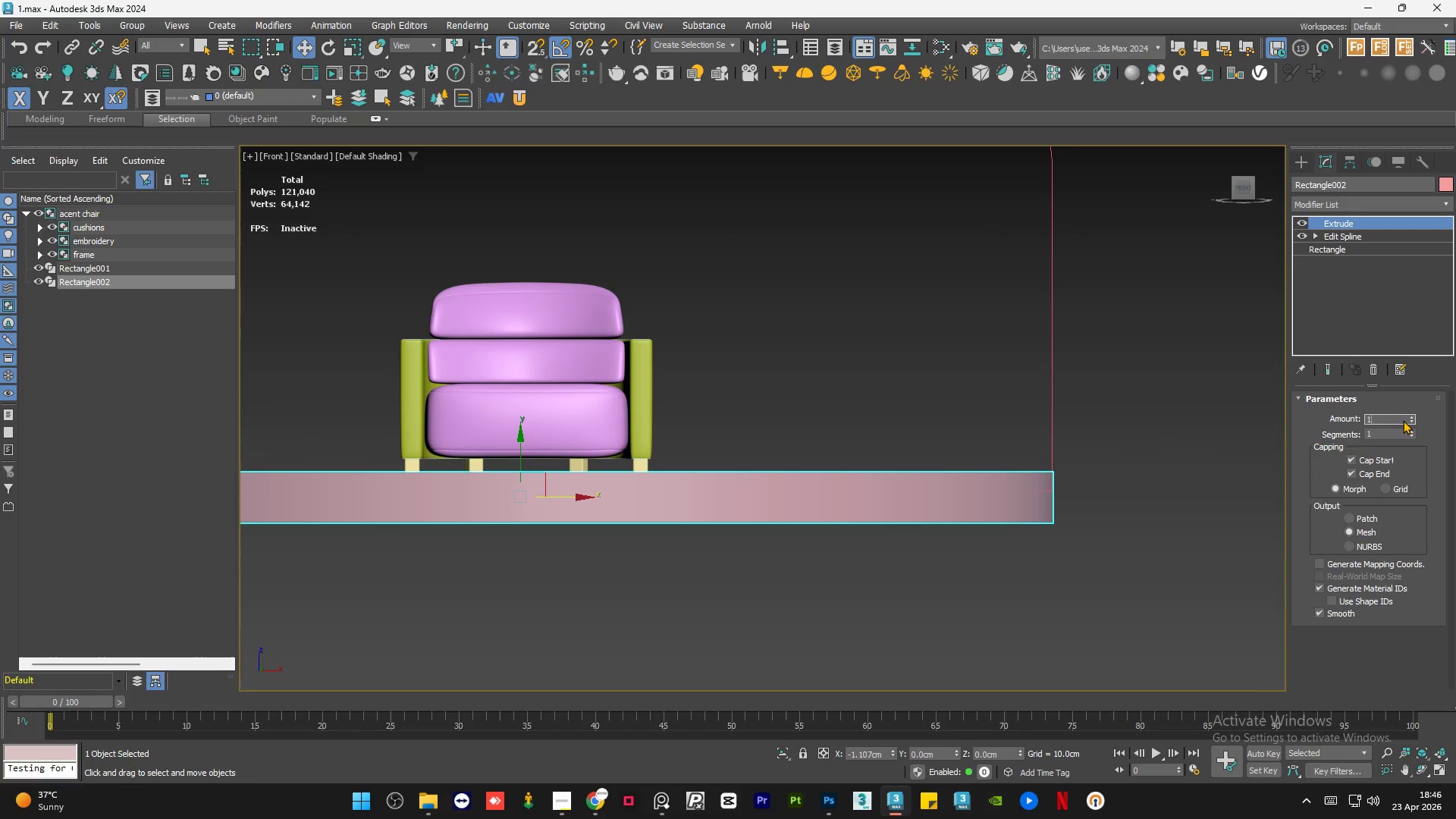 
key(Numpad5)
 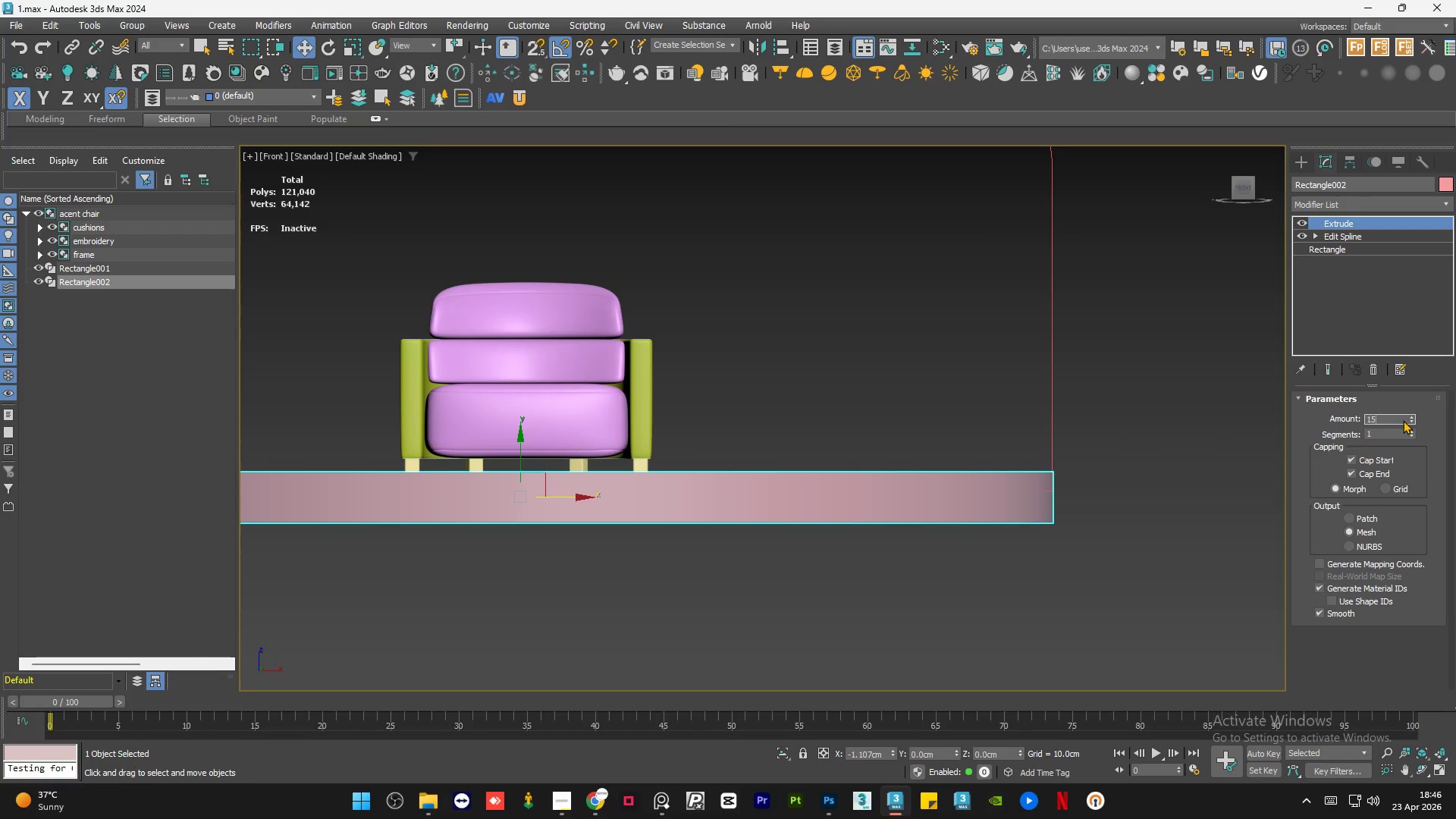 
key(NumpadEnter)
 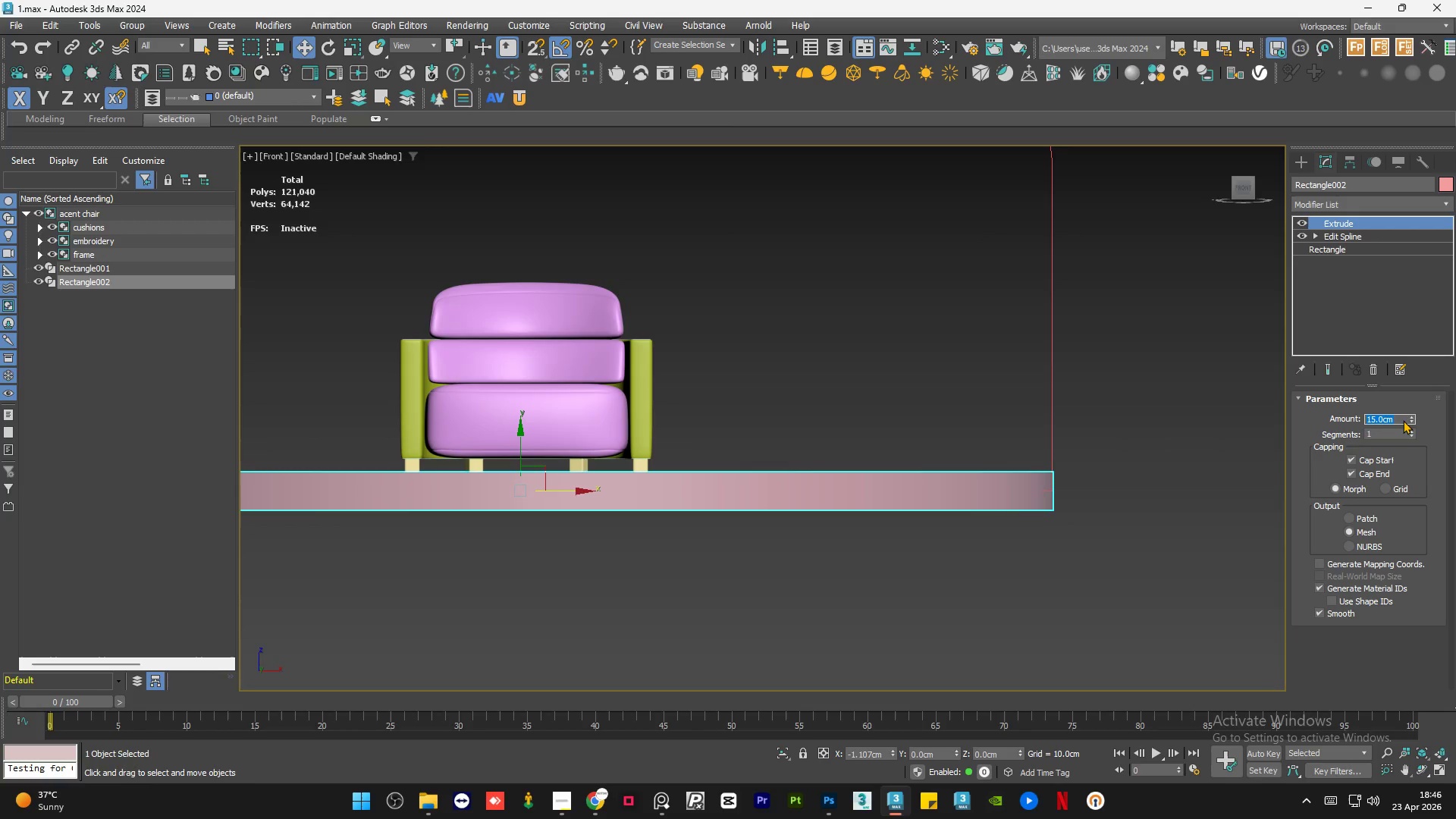 
key(Numpad2)
 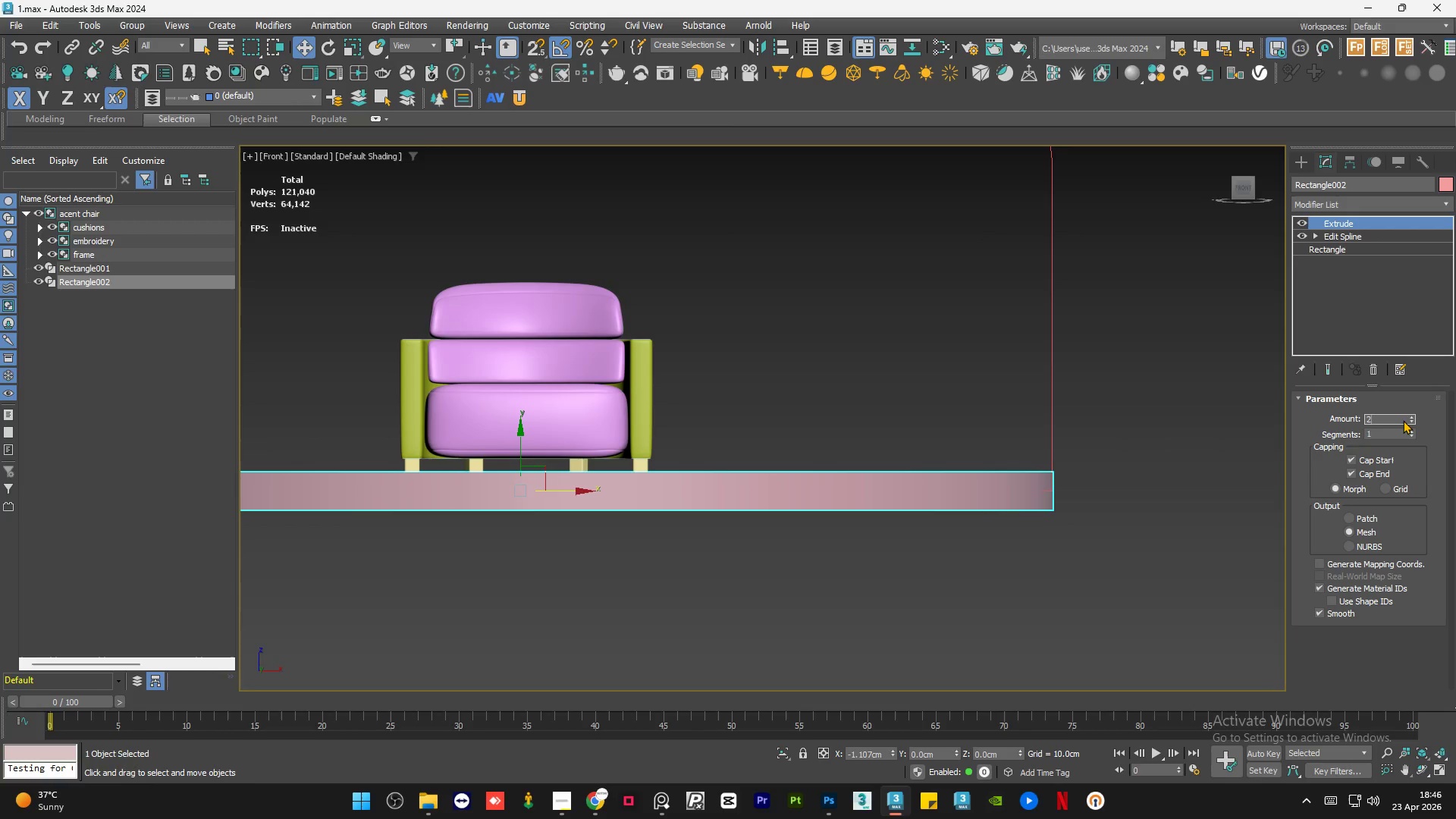 
key(Numpad0)
 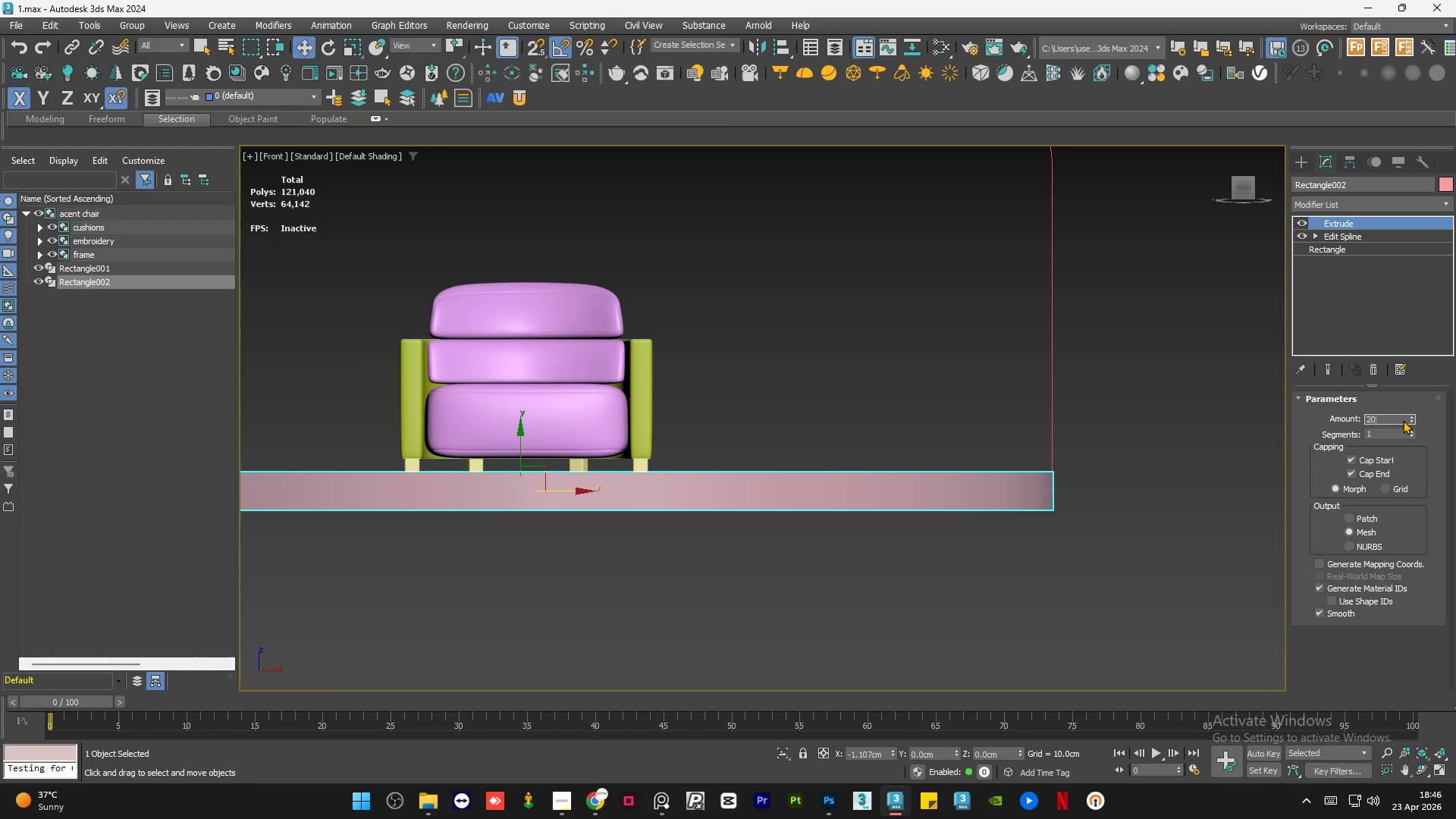 
key(NumpadEnter)
 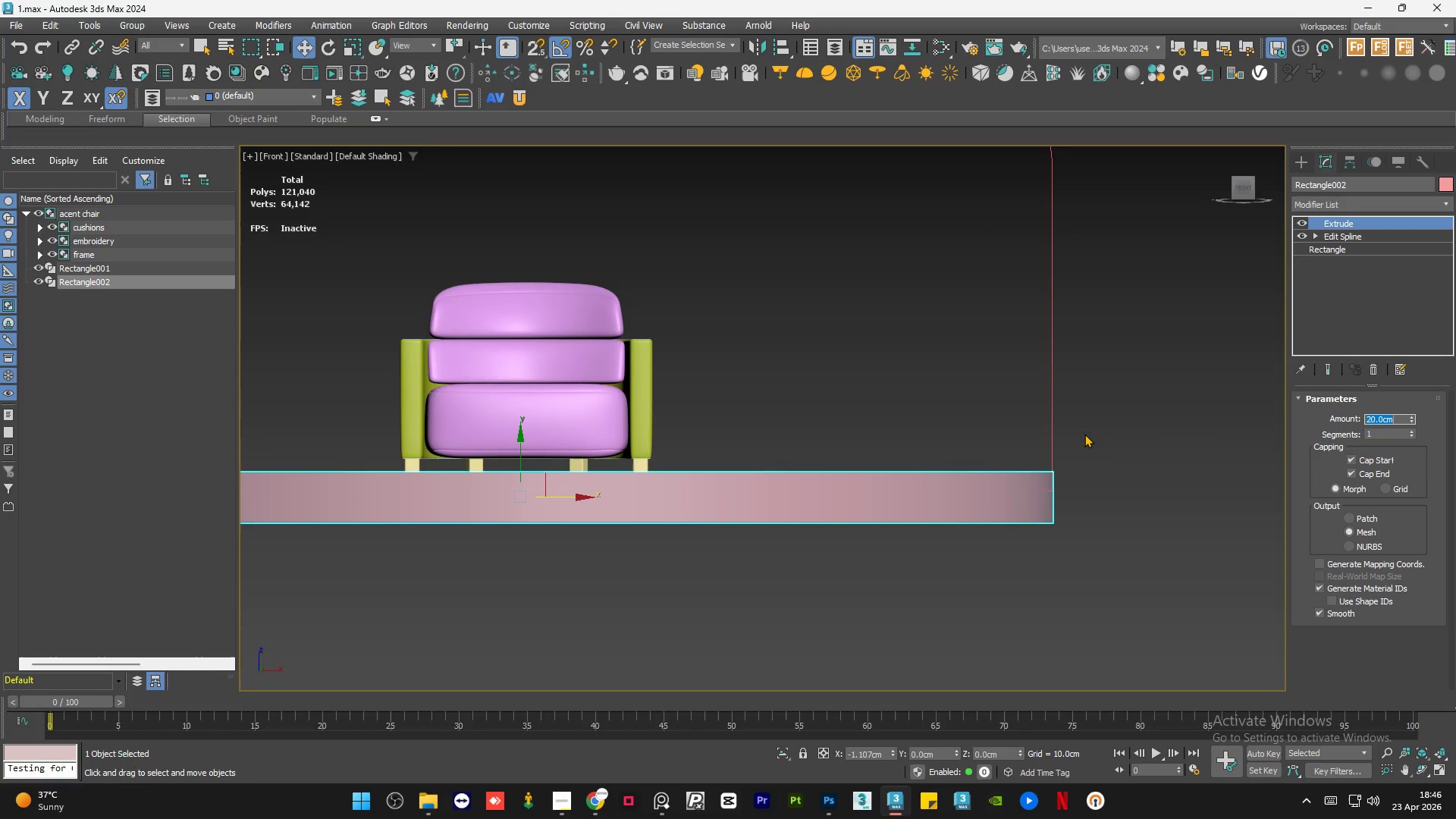 
scroll: coordinate [984, 489], scroll_direction: down, amount: 3.0
 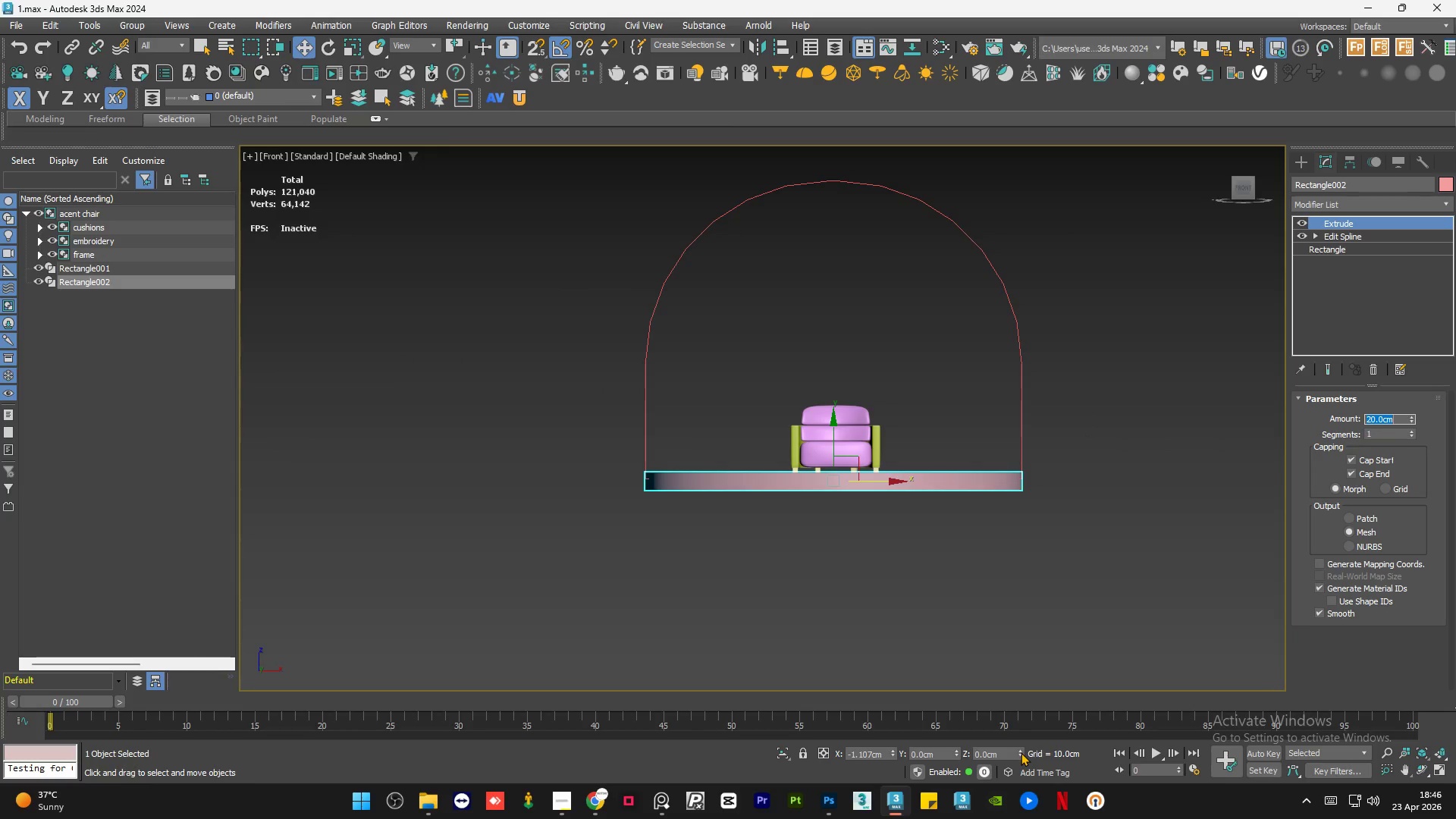 
scroll: coordinate [927, 467], scroll_direction: up, amount: 1.0
 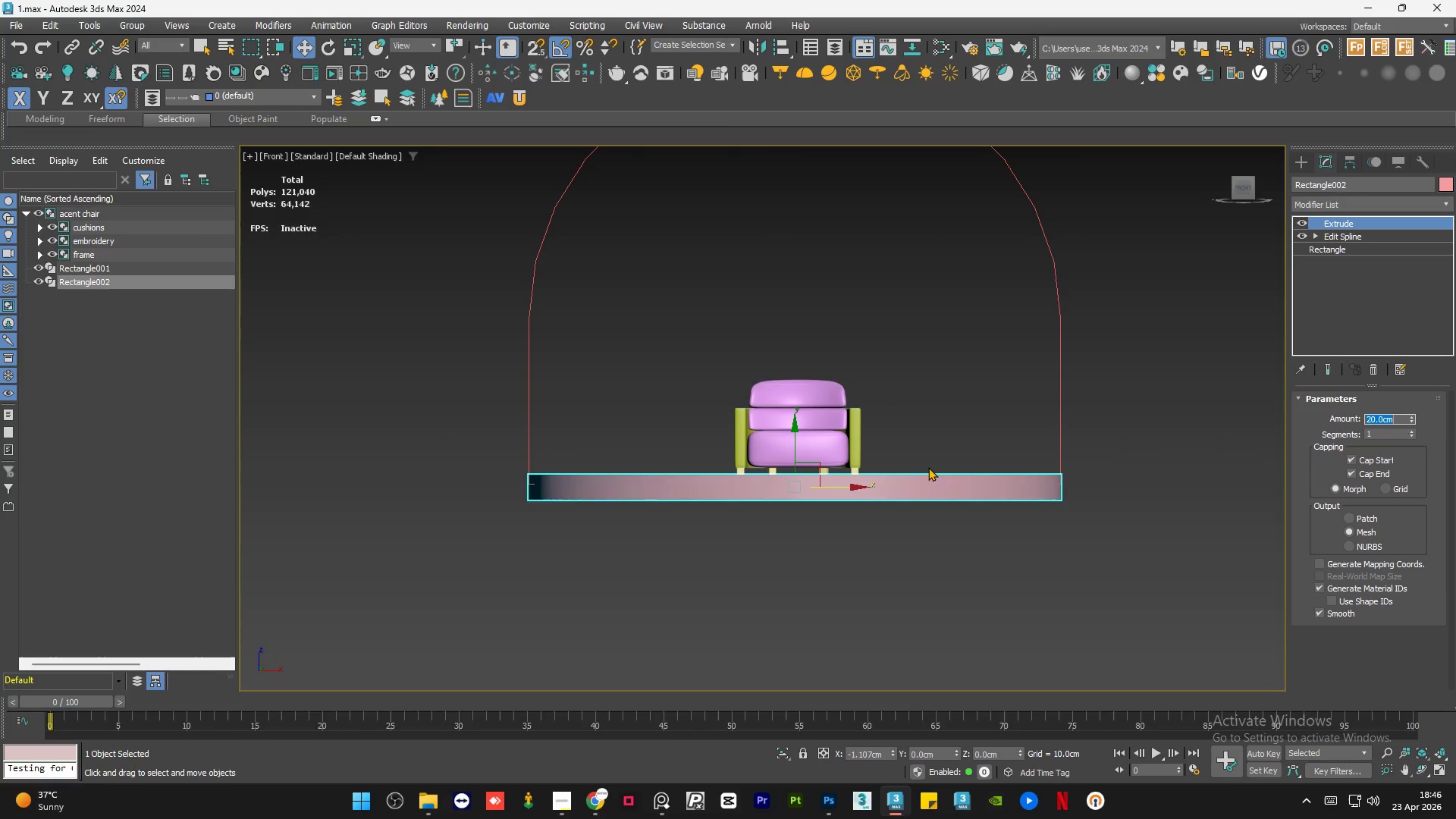 
left_click([827, 439])
 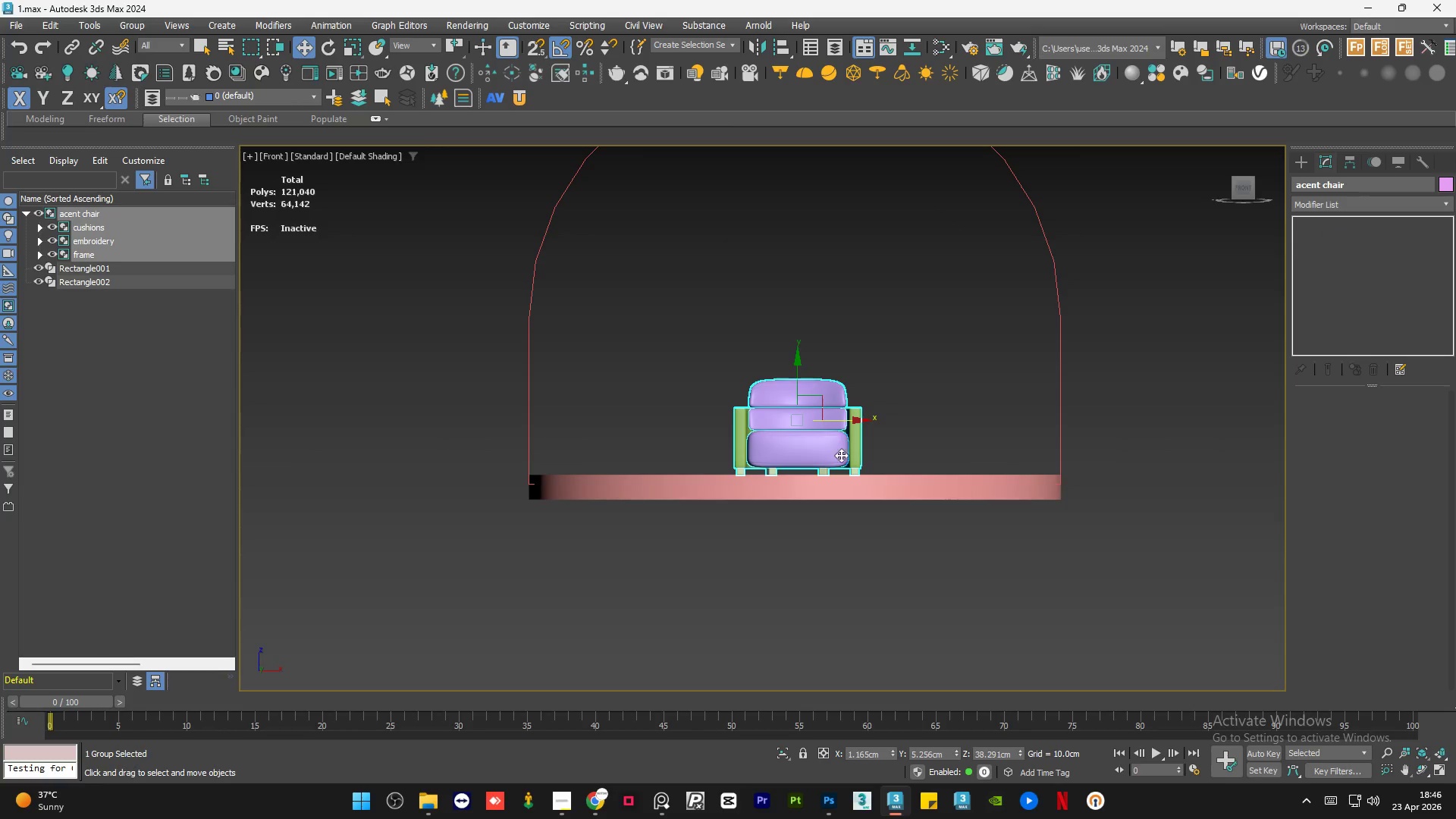 
hold_key(key=AltLeft, duration=0.55)
 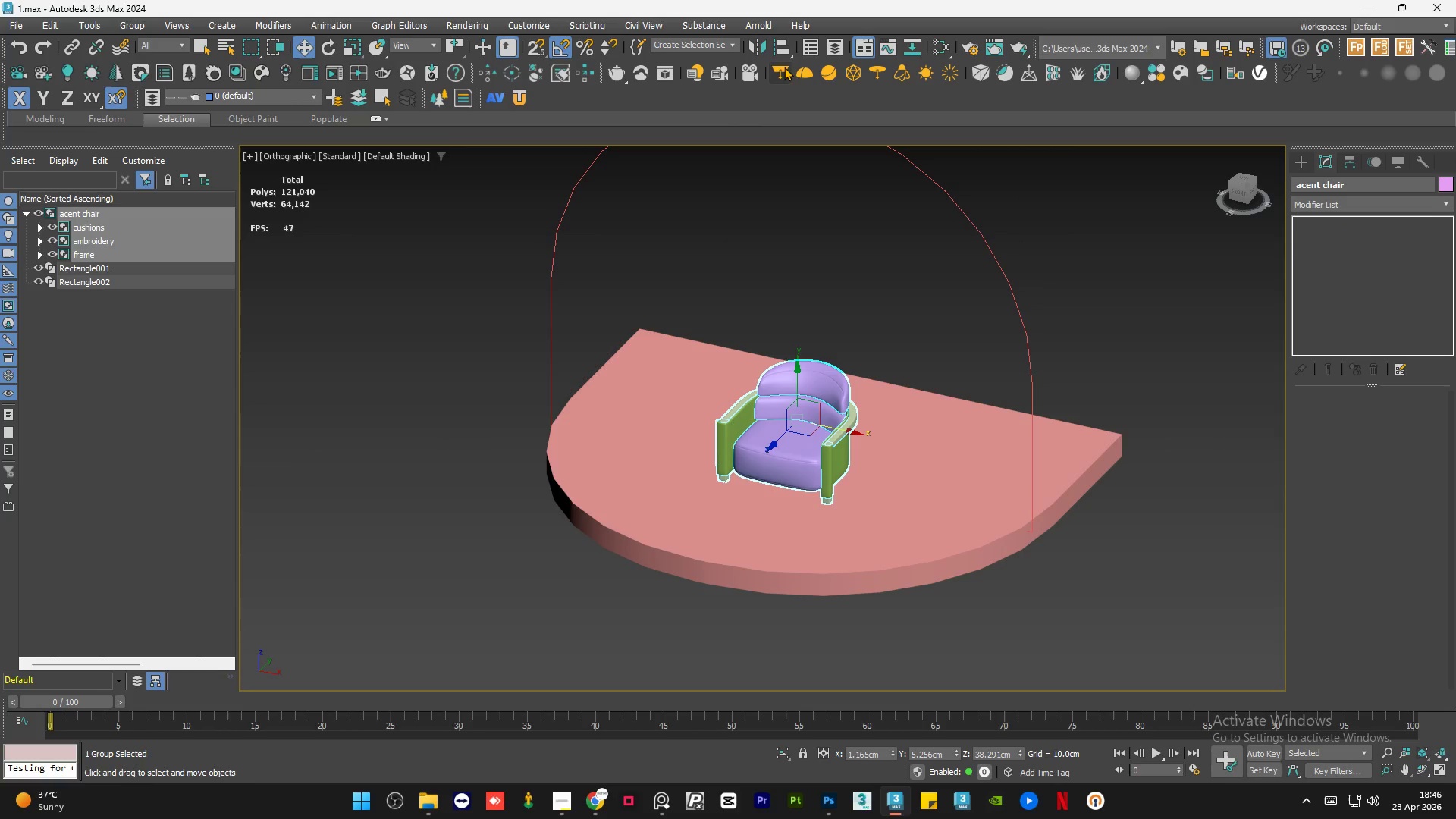 
left_click([787, 47])
 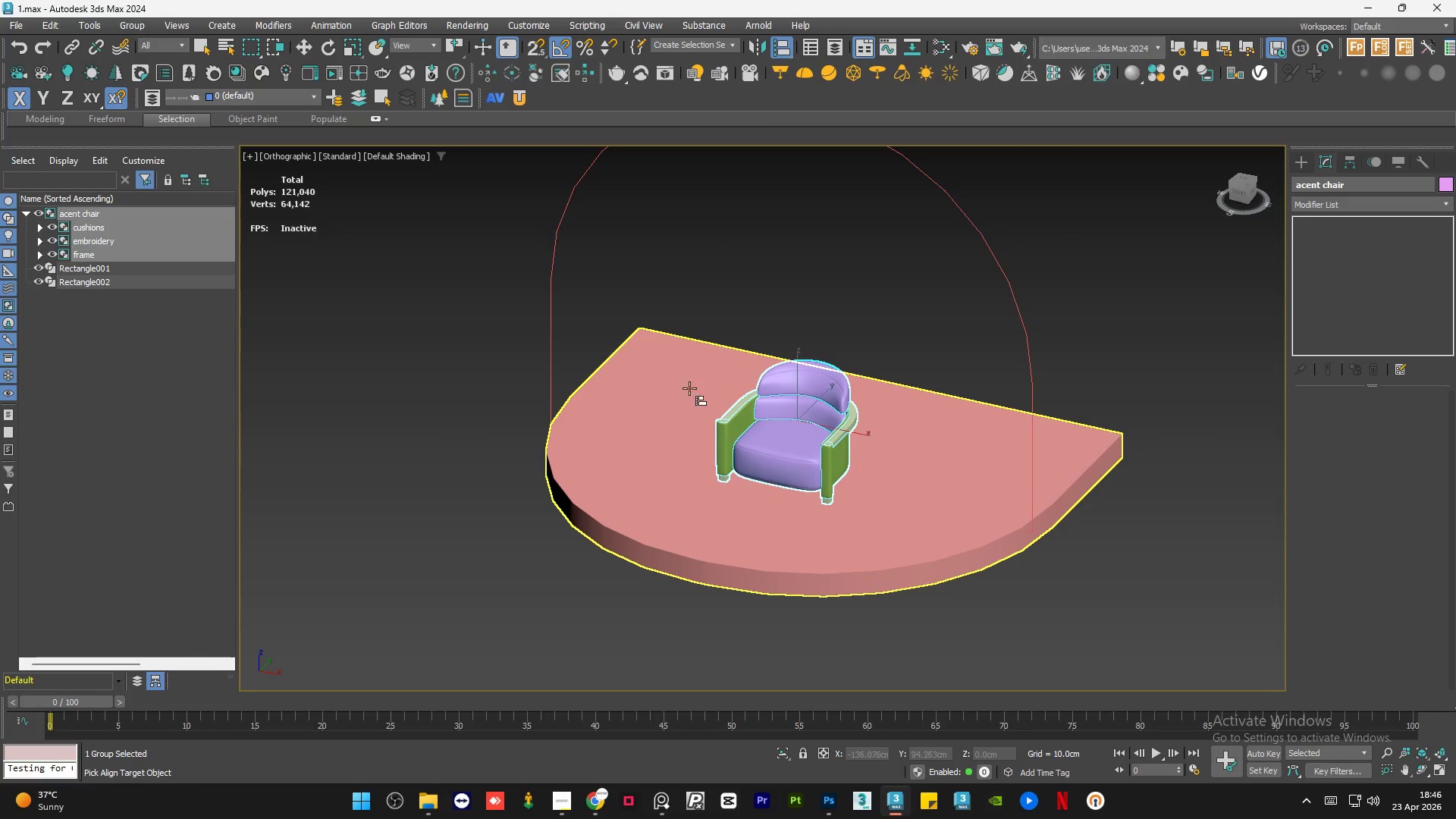 
left_click([684, 394])
 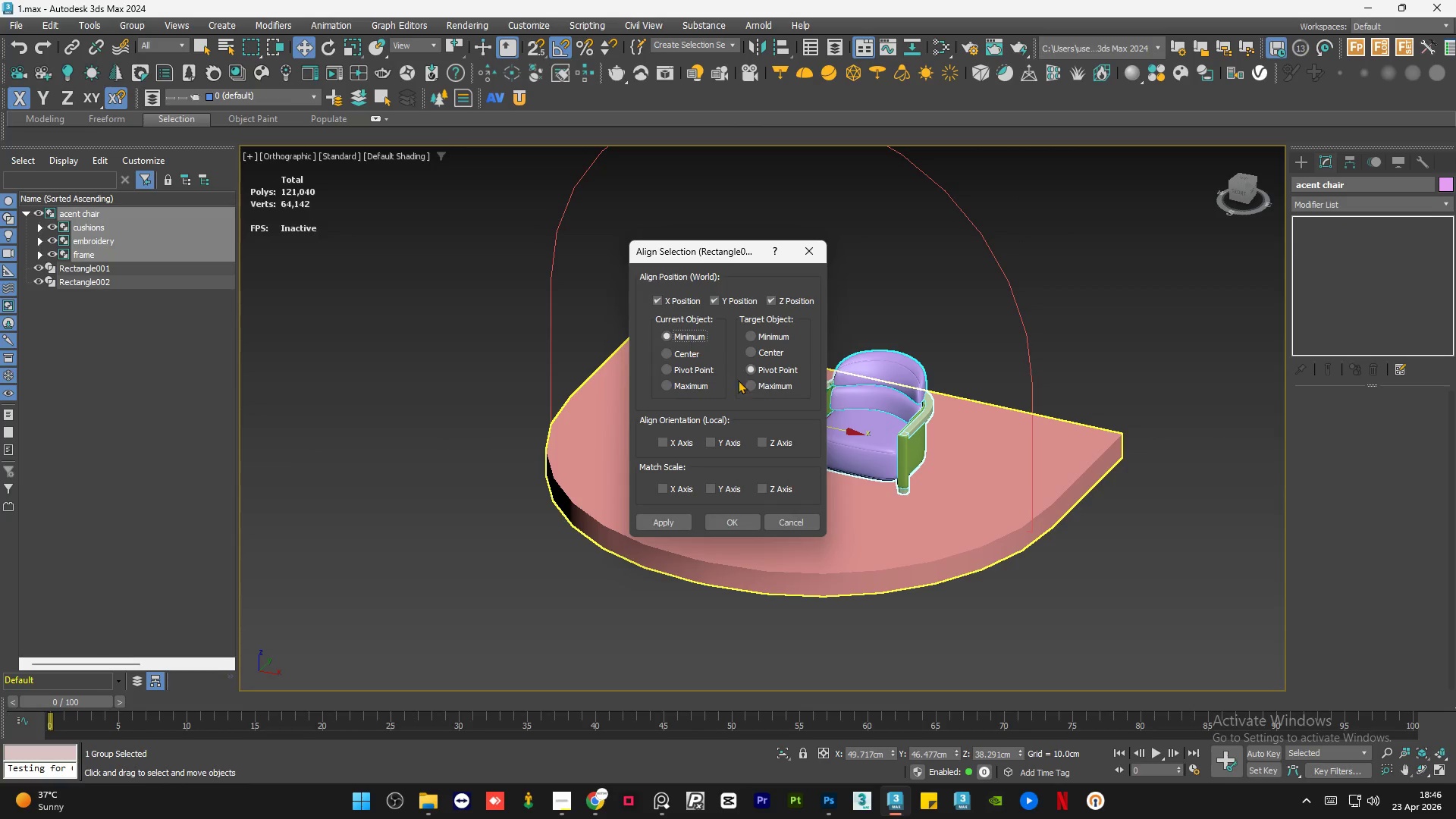 
left_click([758, 385])
 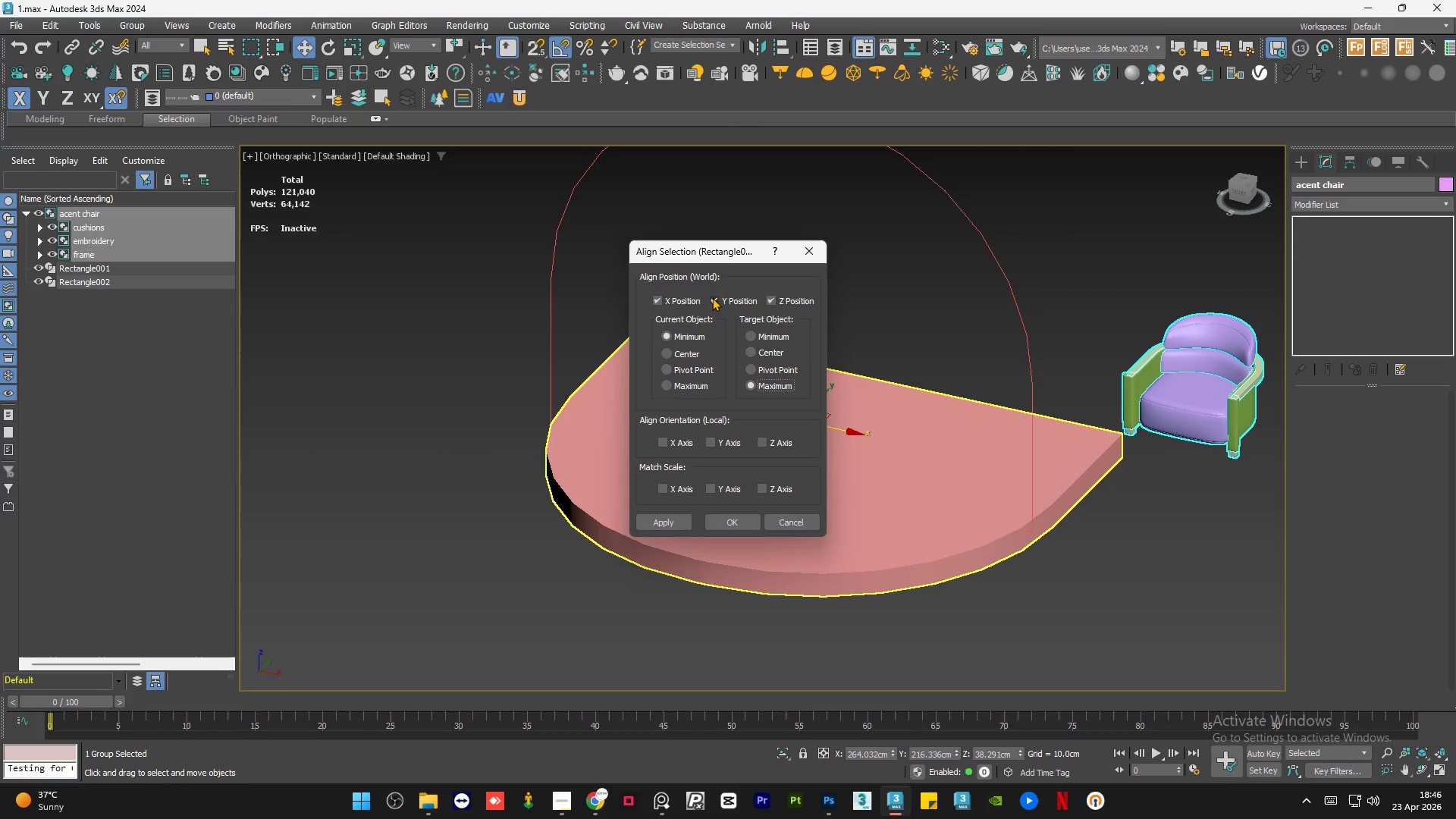 
left_click([711, 294])
 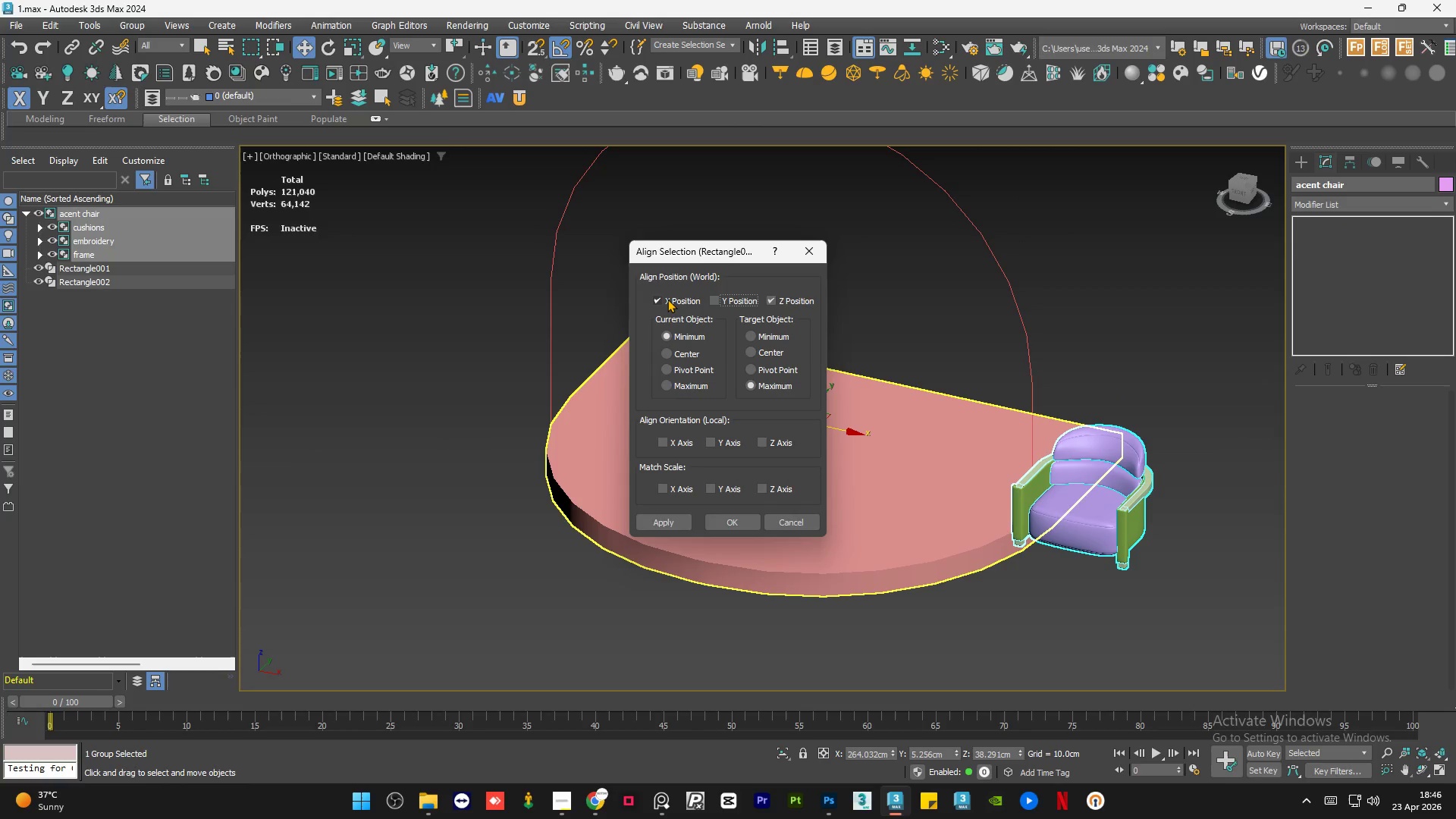 
left_click([667, 299])
 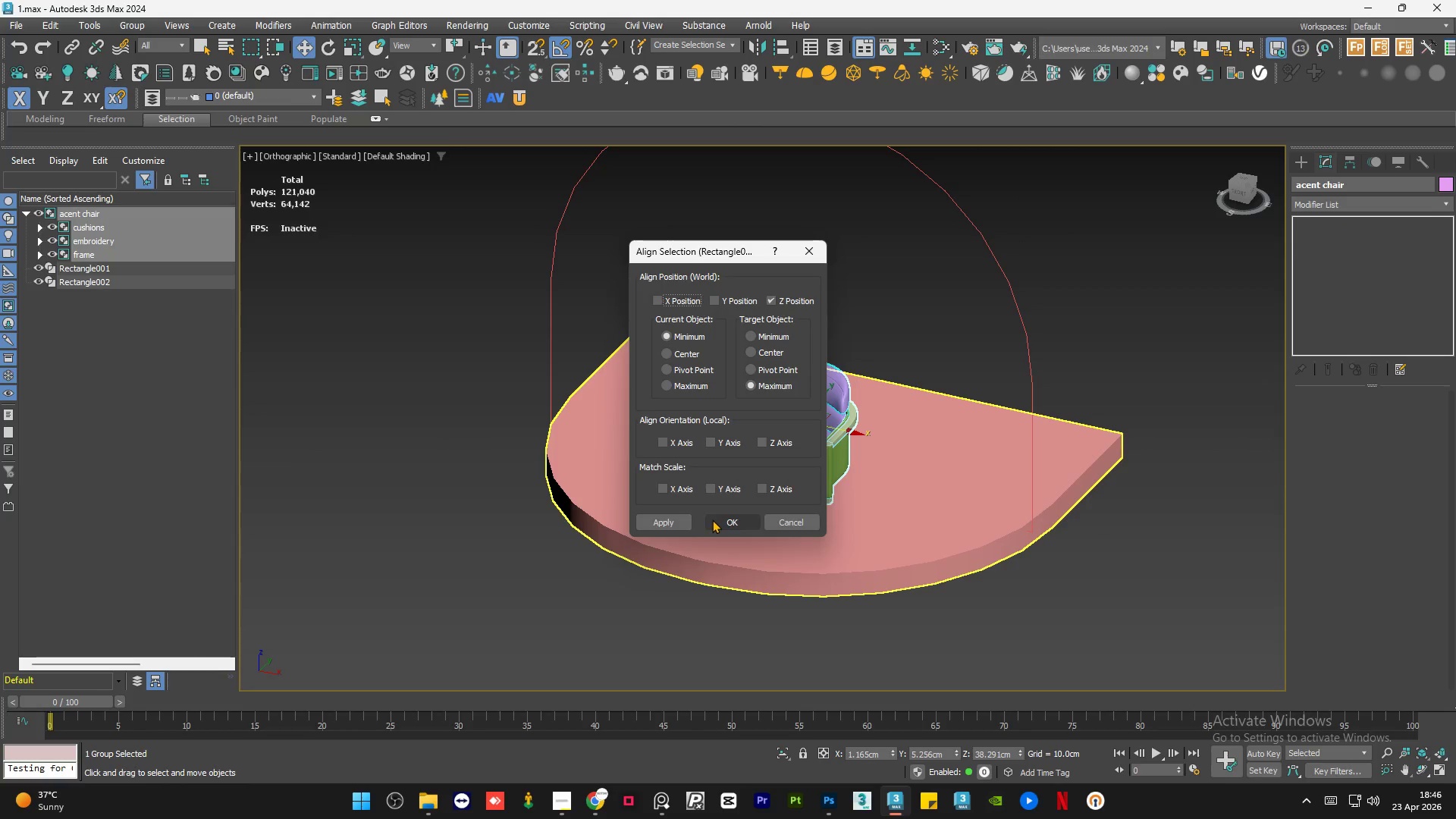 
double_click([874, 324])
 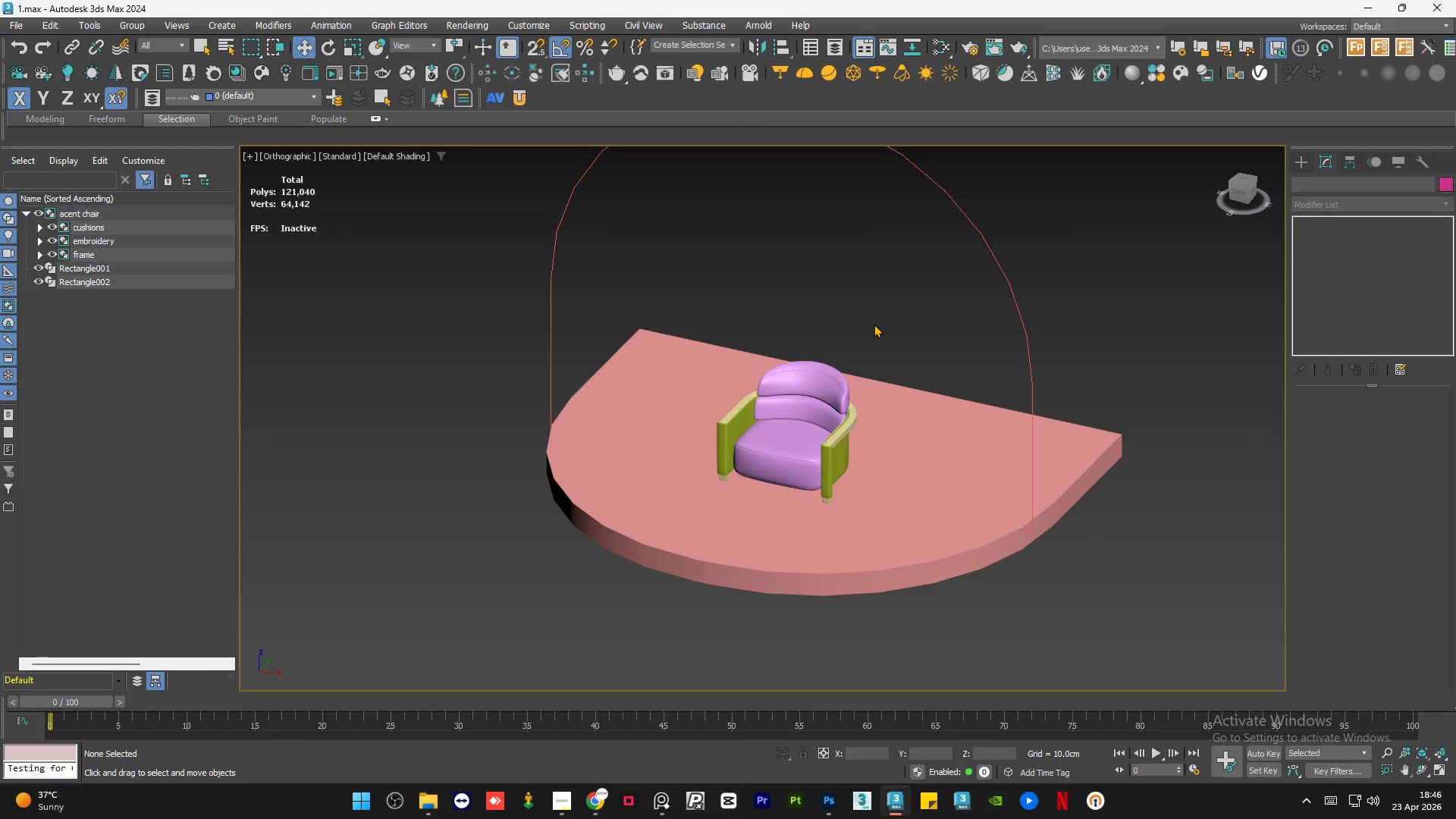 
key(Control+S)
 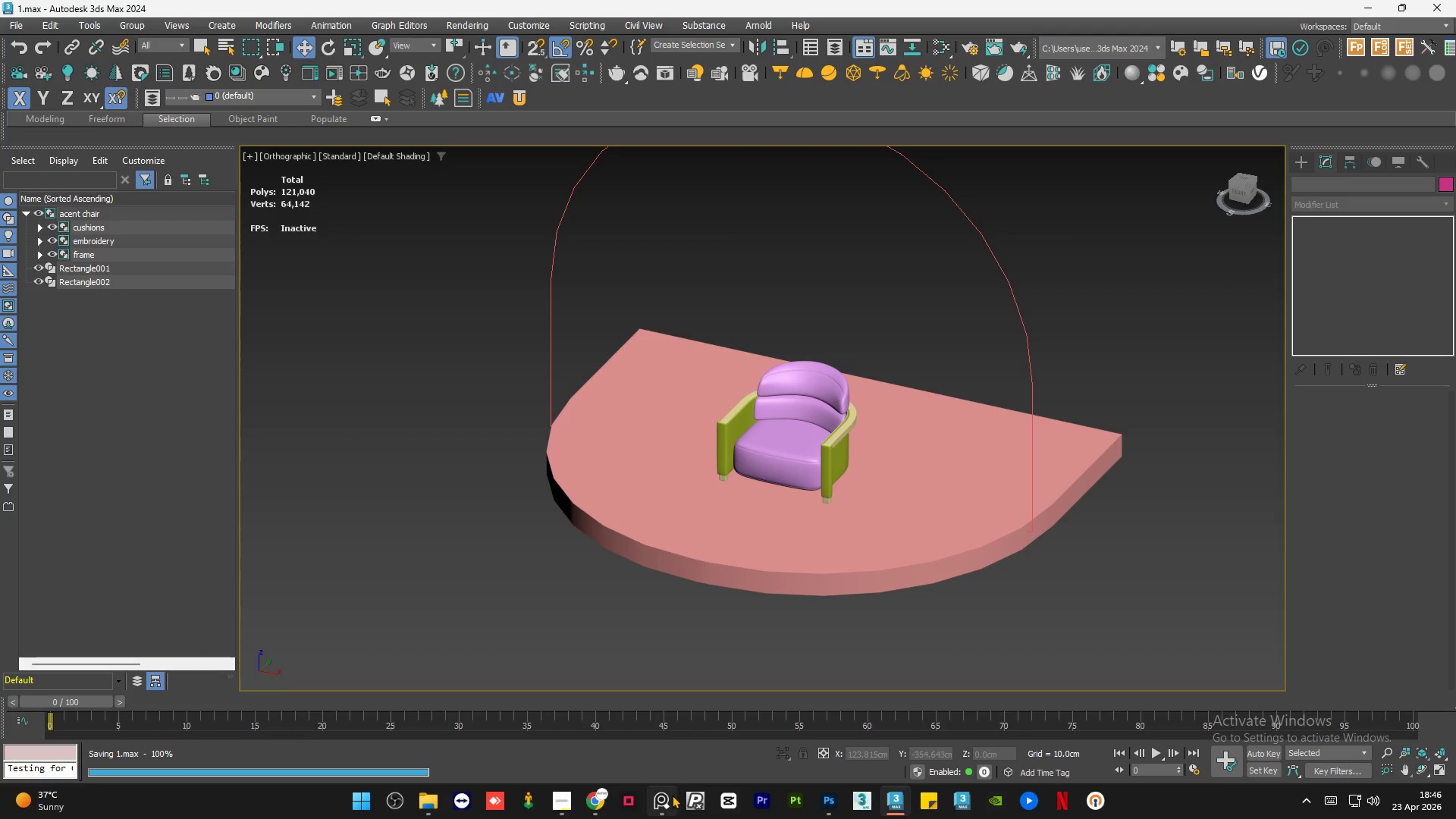 
left_click([663, 803])
 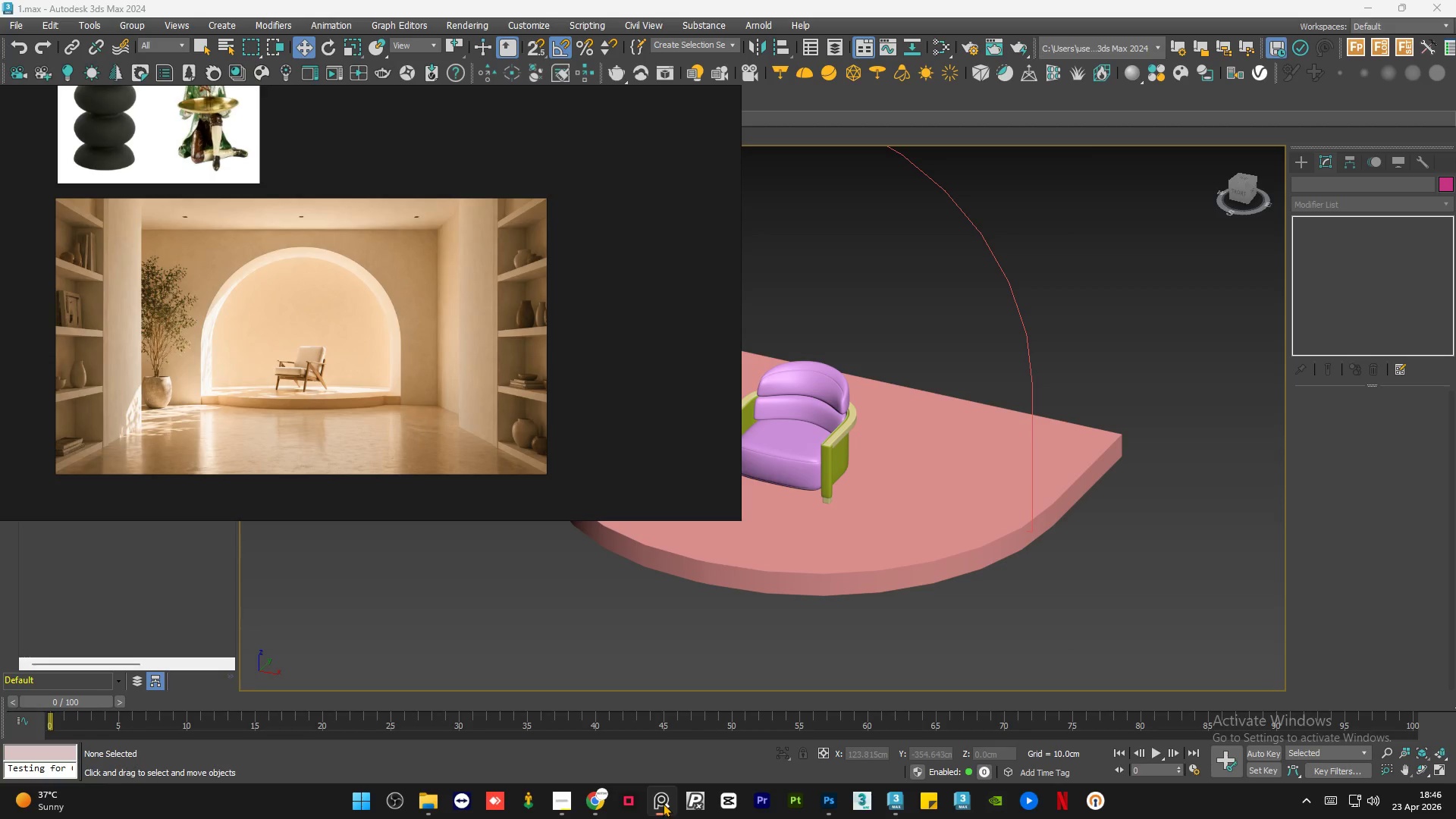 
left_click([663, 803])
 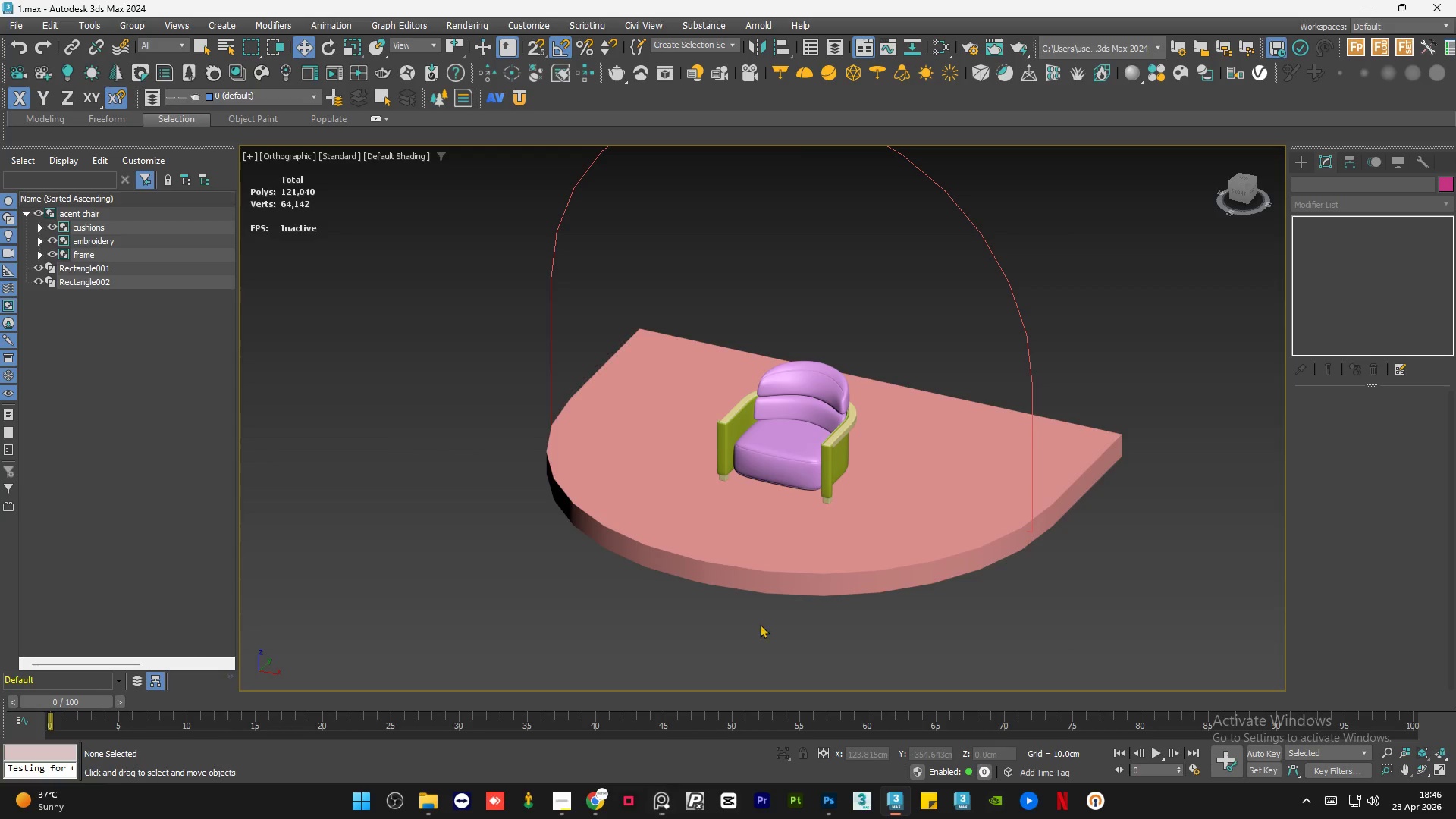 
hold_key(key=AltLeft, duration=1.27)
 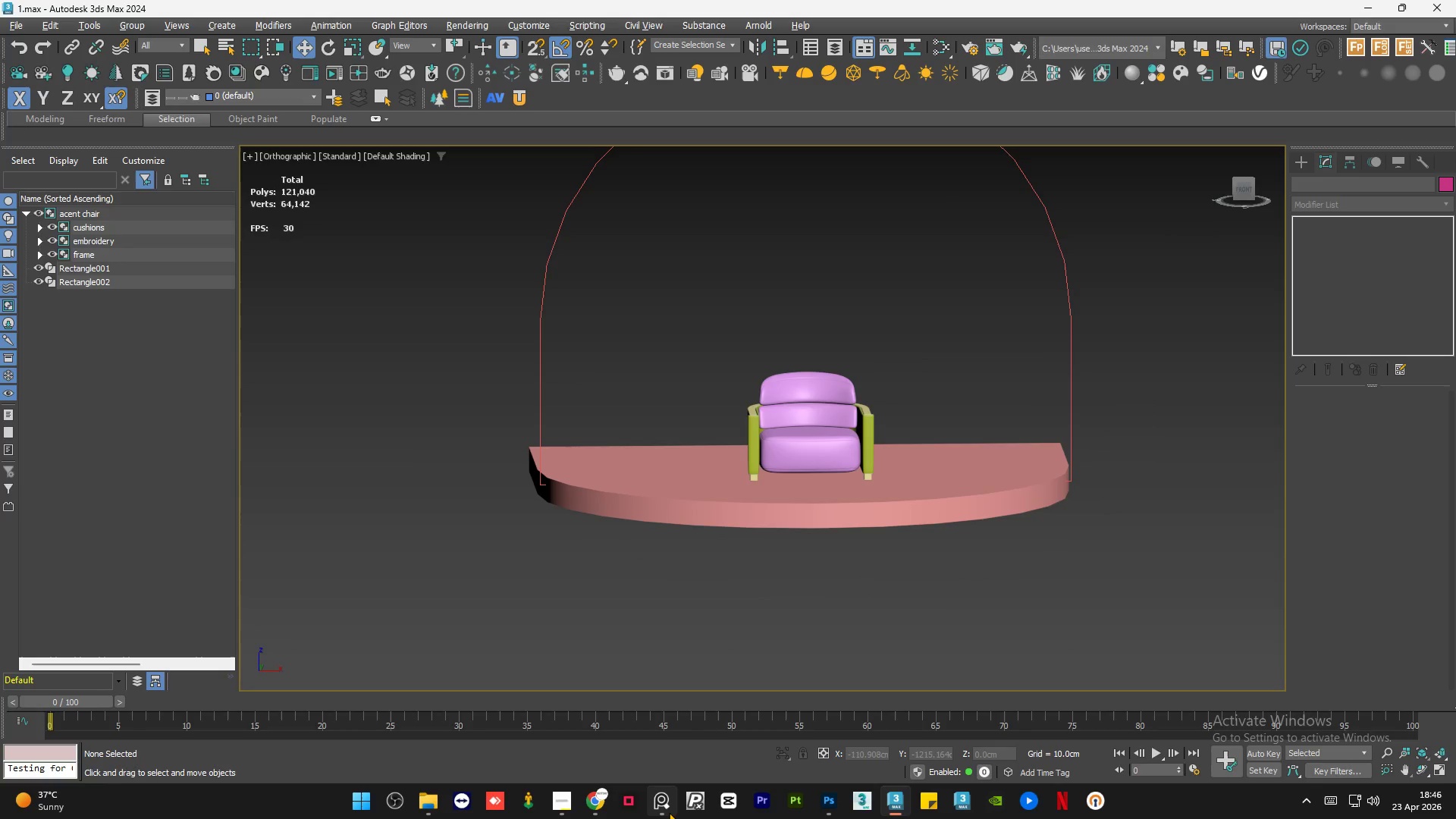 
left_click([669, 812])
 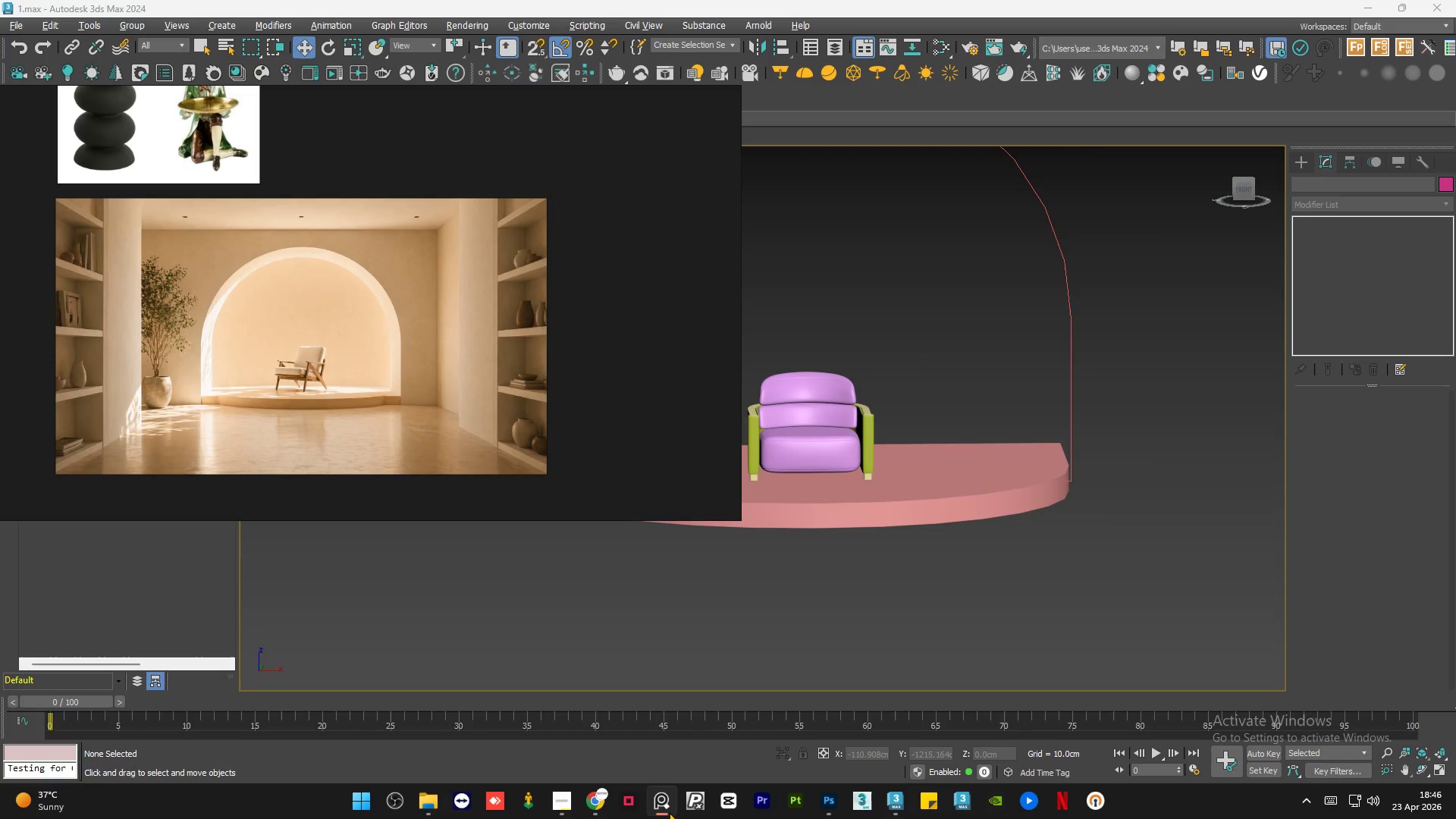 
left_click([669, 812])
 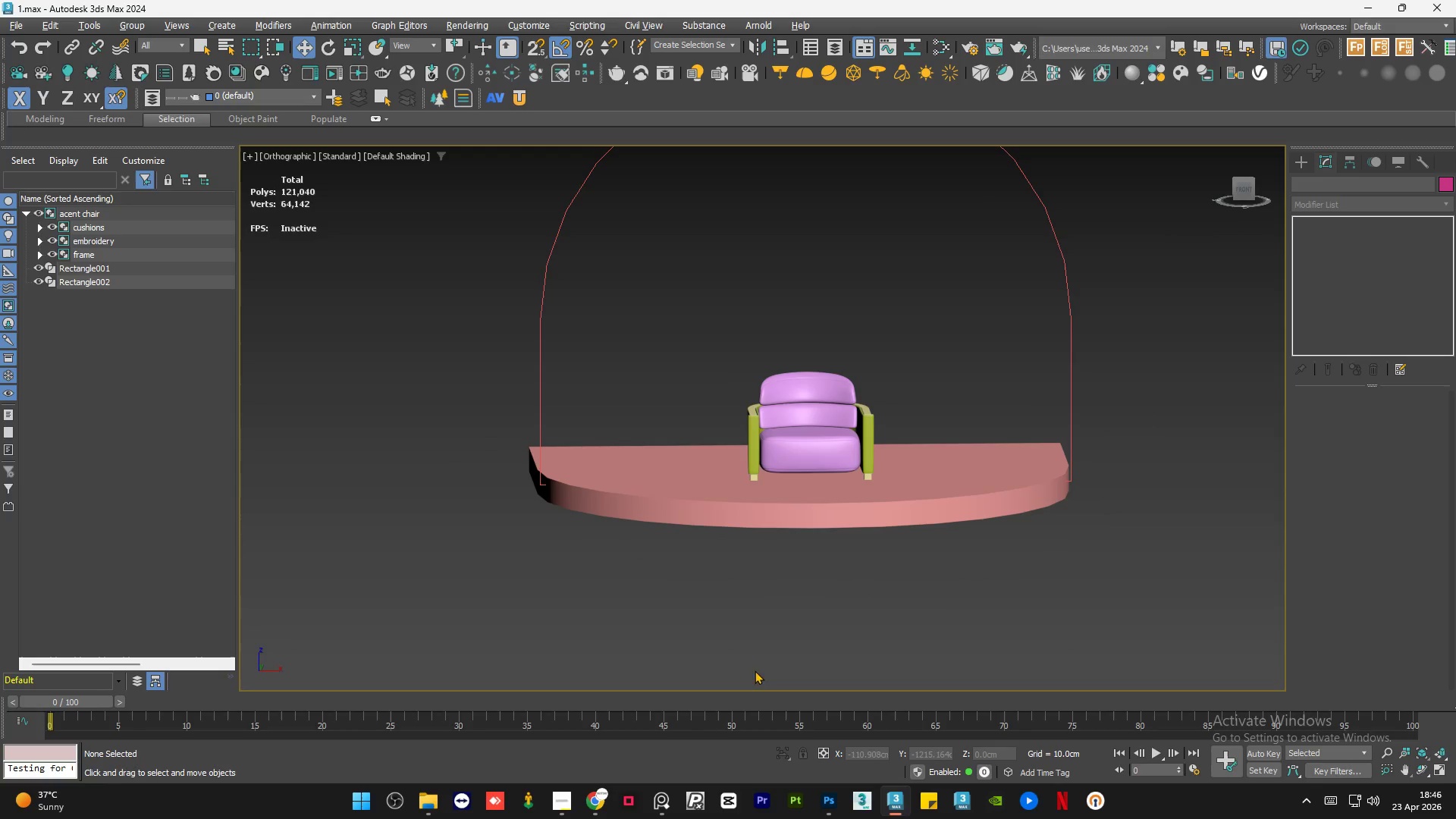 
hold_key(key=AltLeft, duration=0.66)
 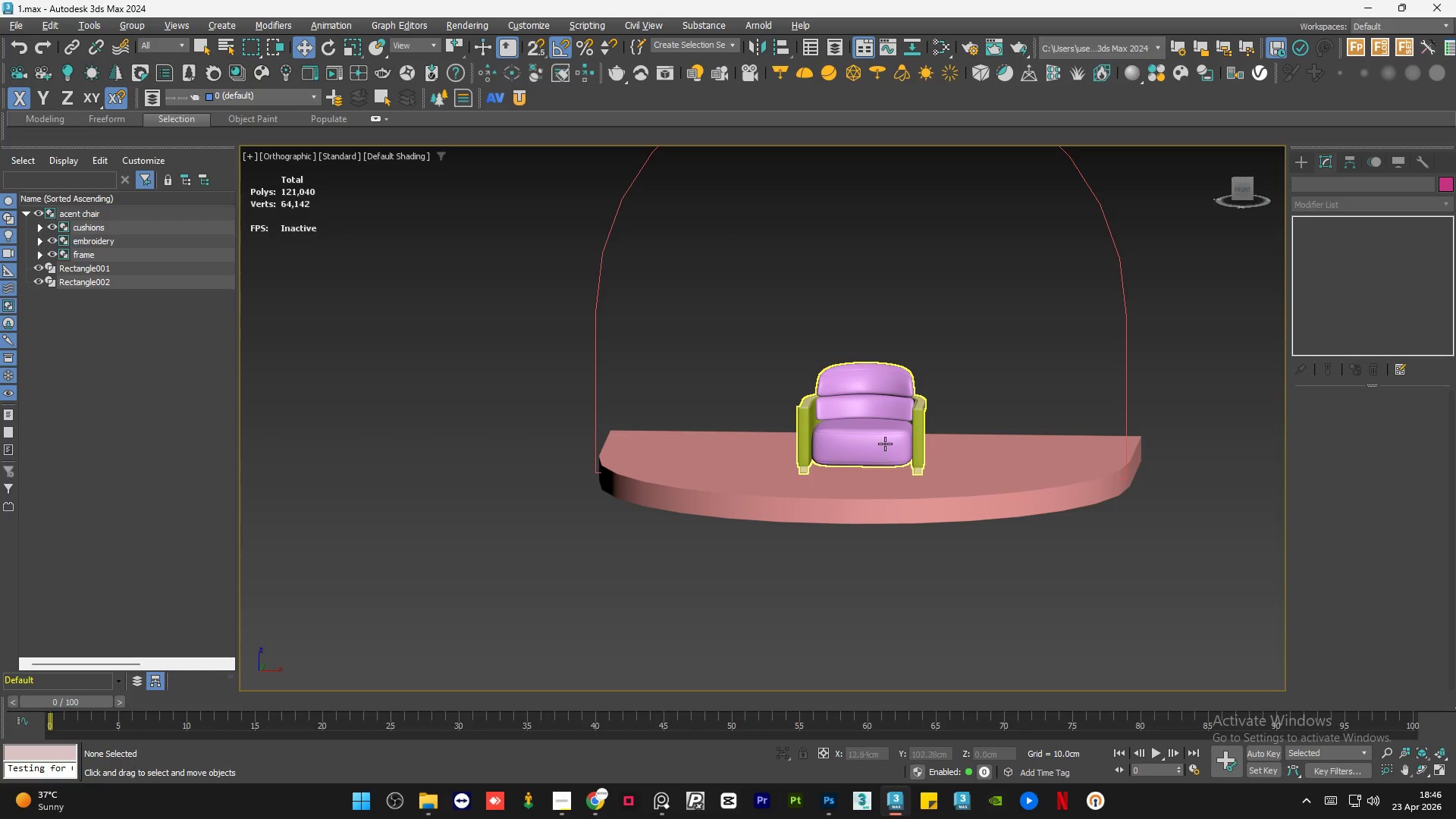 
wait(5.09)
 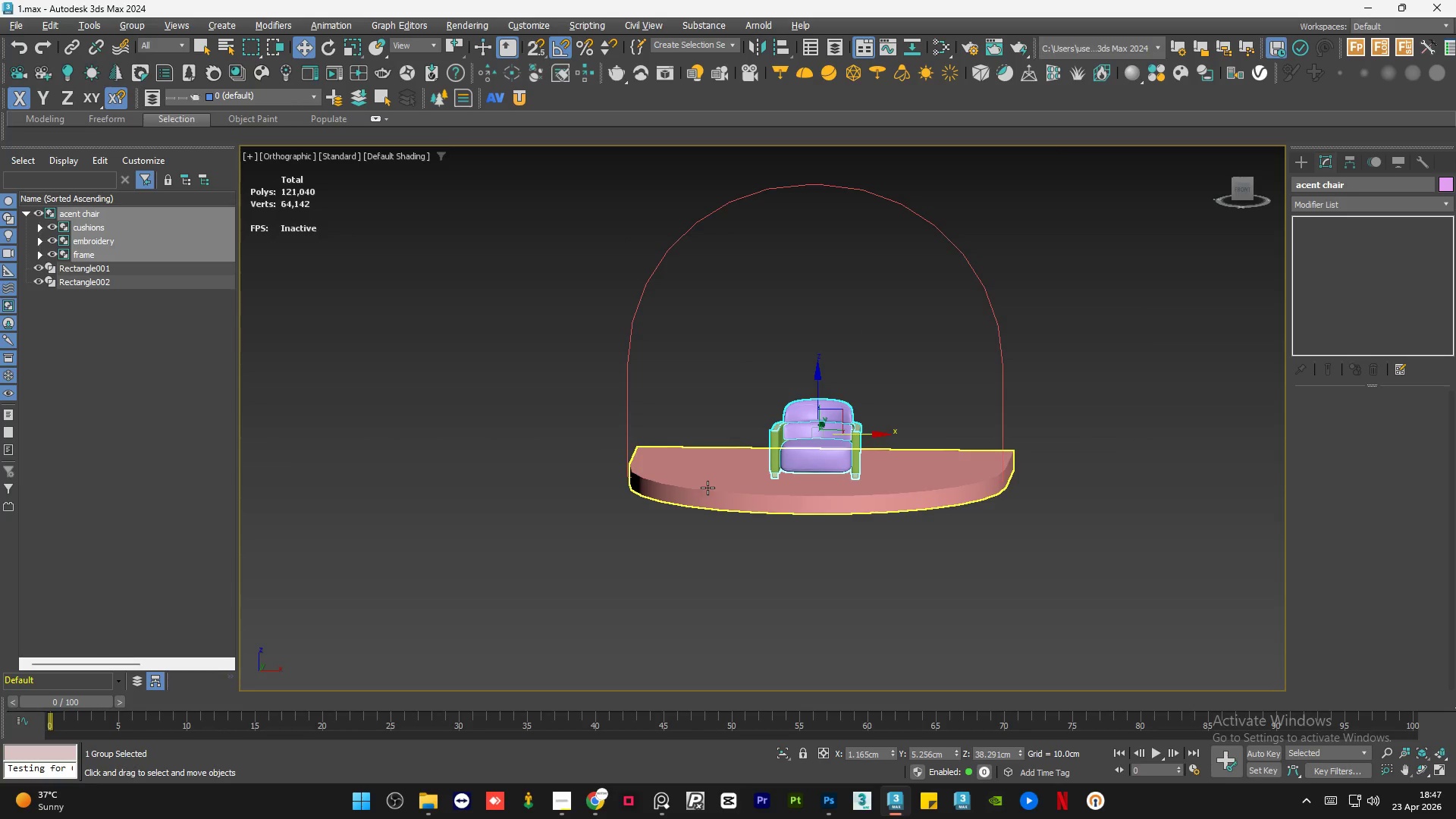 
hold_key(key=AltLeft, duration=2.02)
 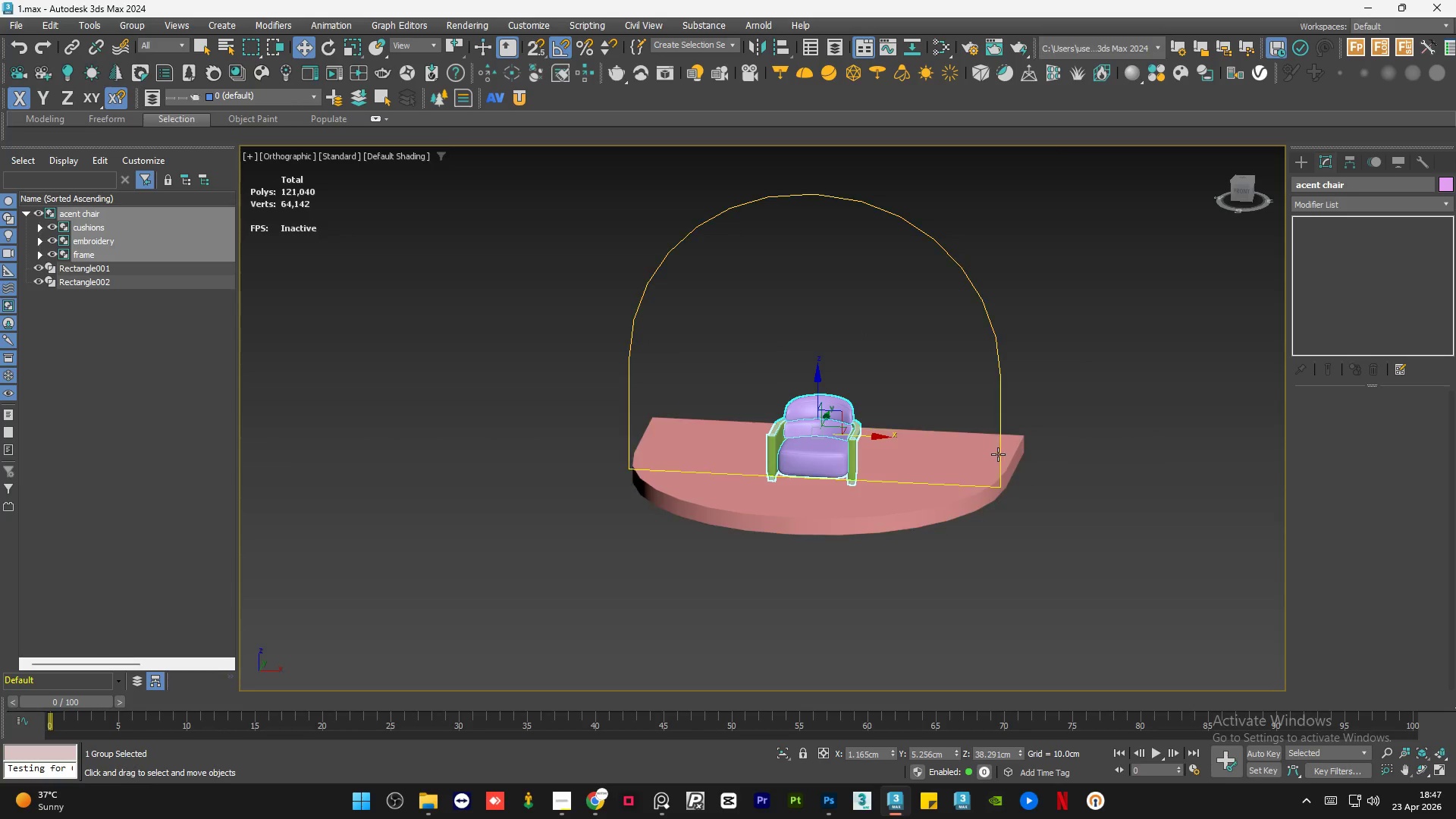 
scroll: coordinate [704, 488], scroll_direction: down, amount: 1.0
 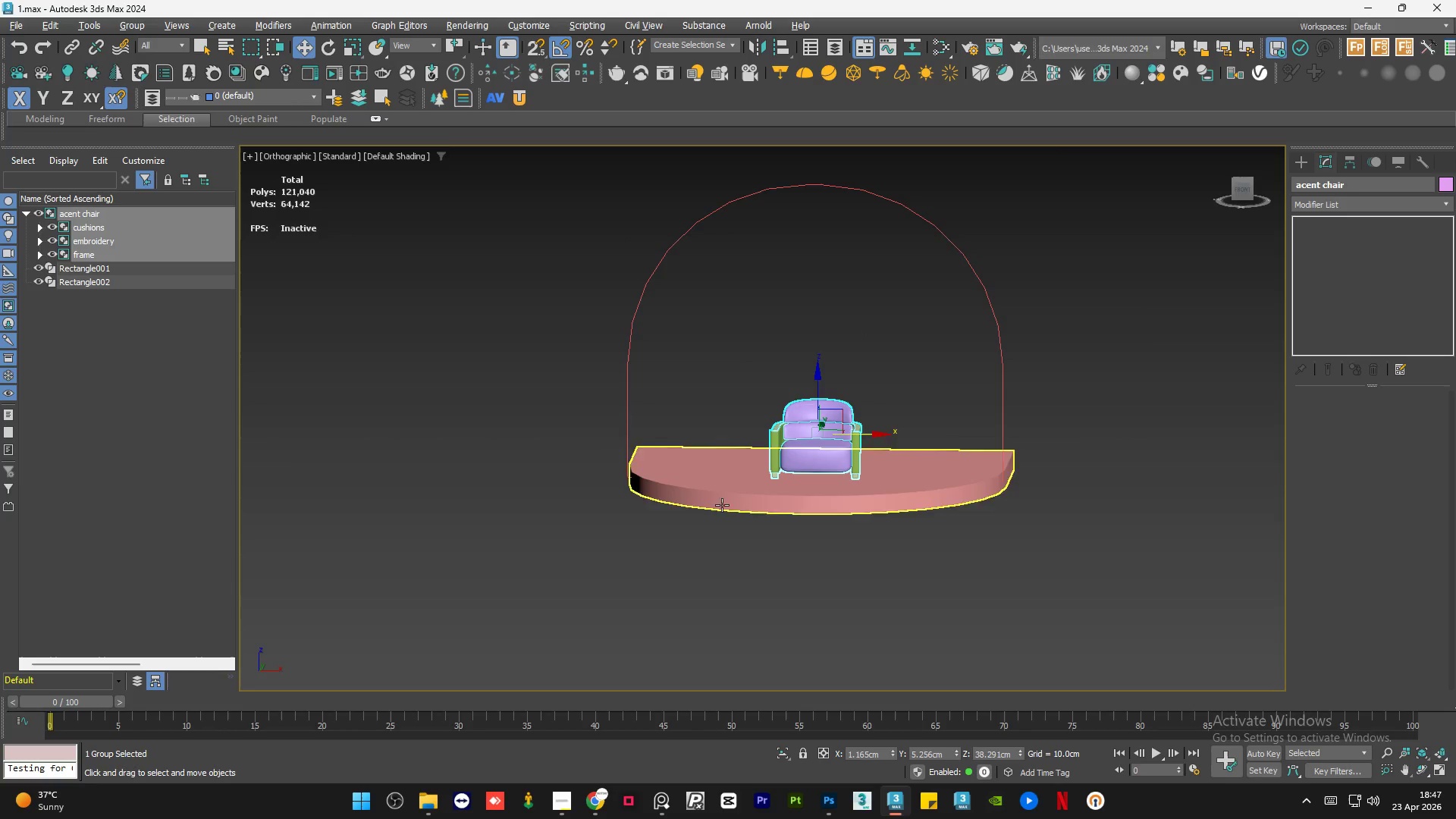 
left_click([999, 453])
 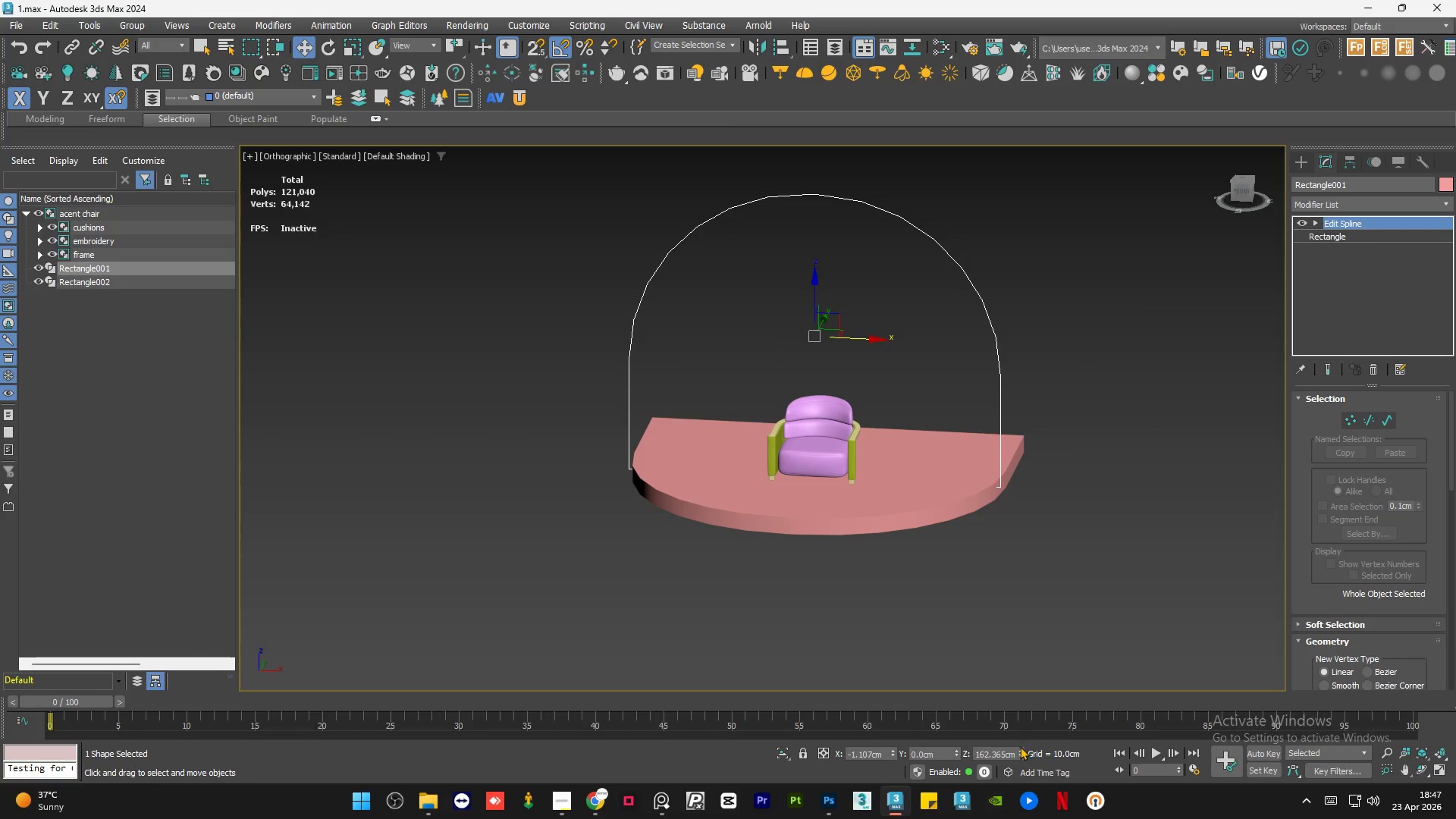 
right_click([1021, 749])
 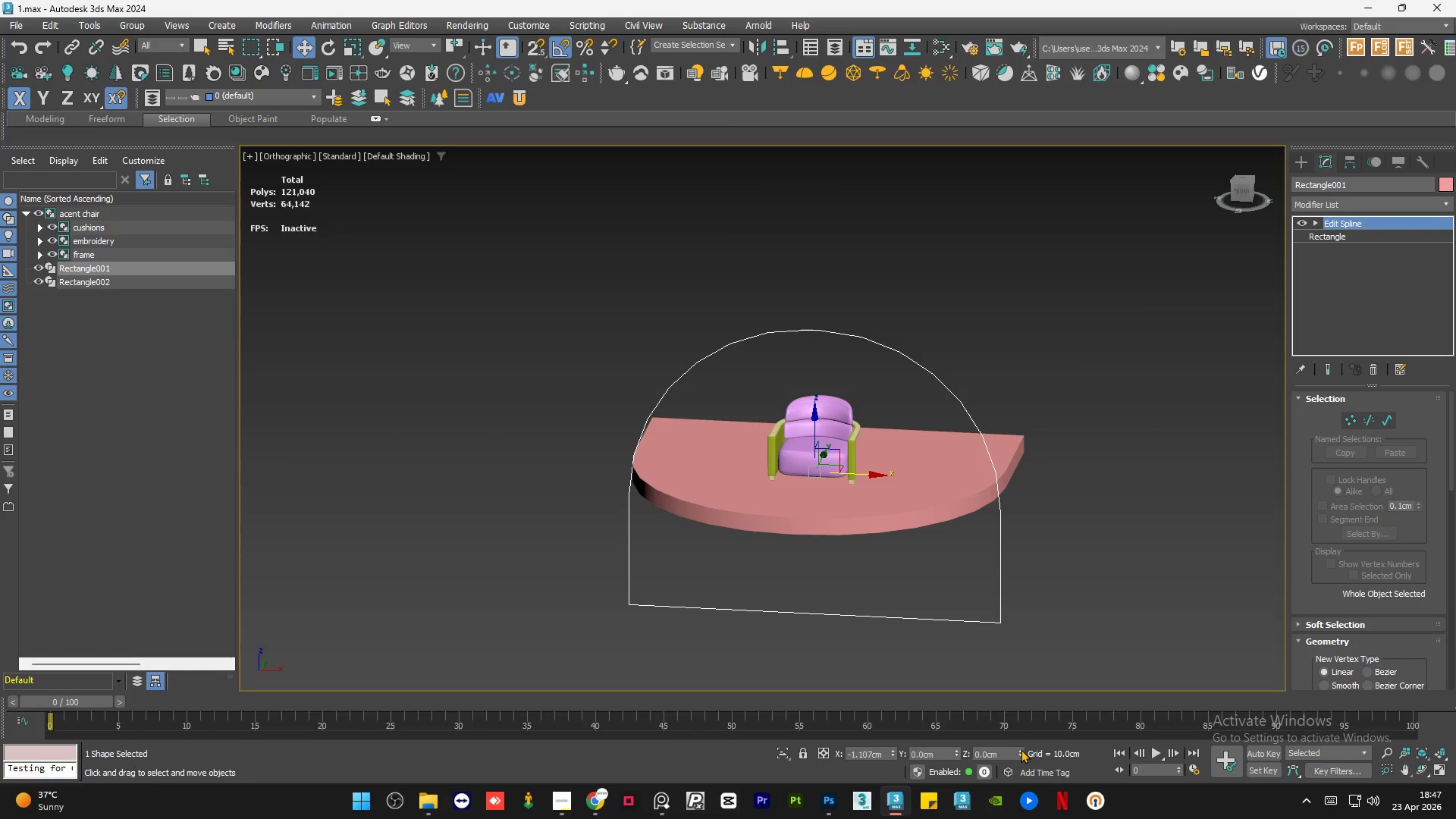 
key(Control+S)
 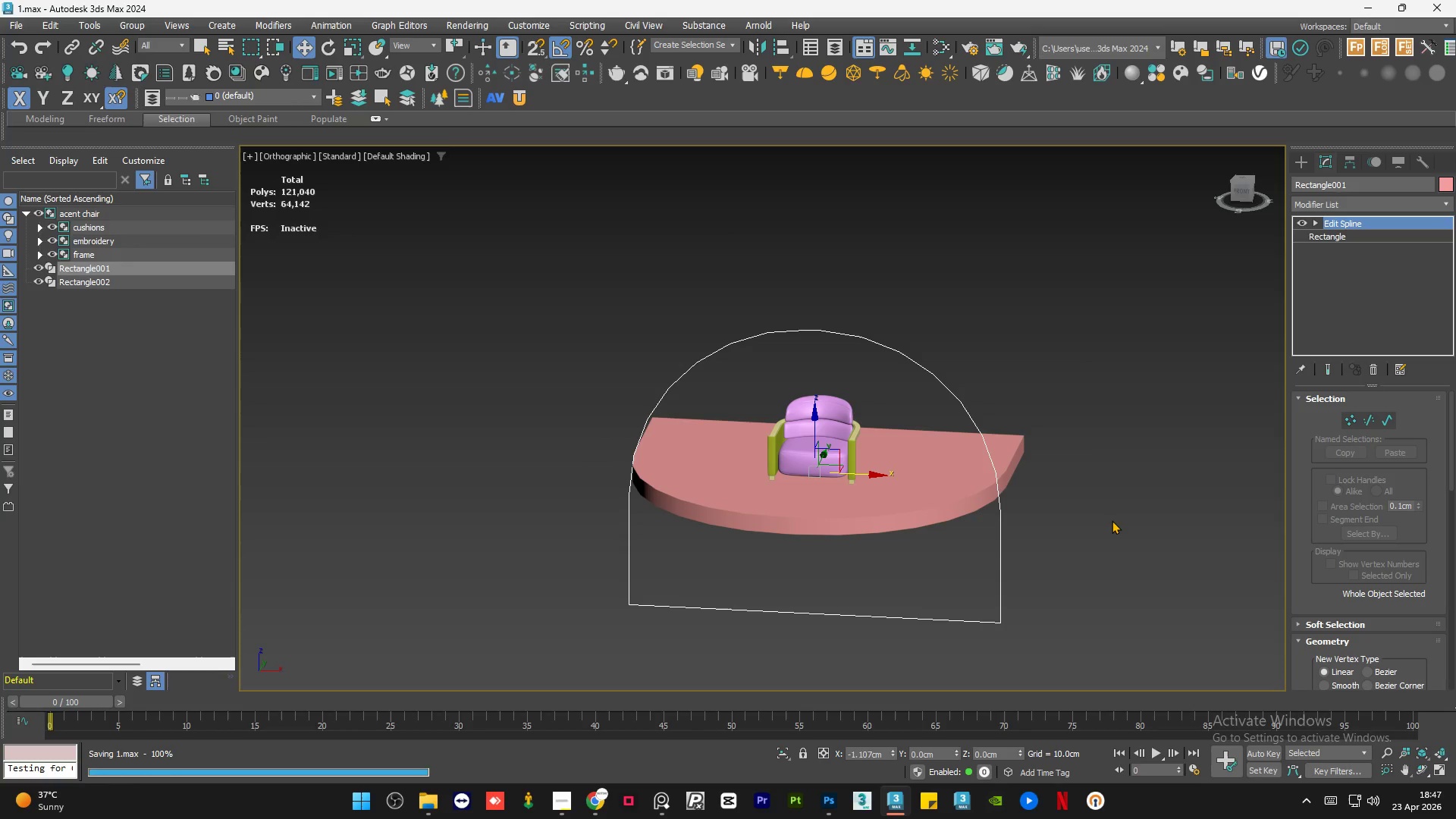 
key(Control+Z)
 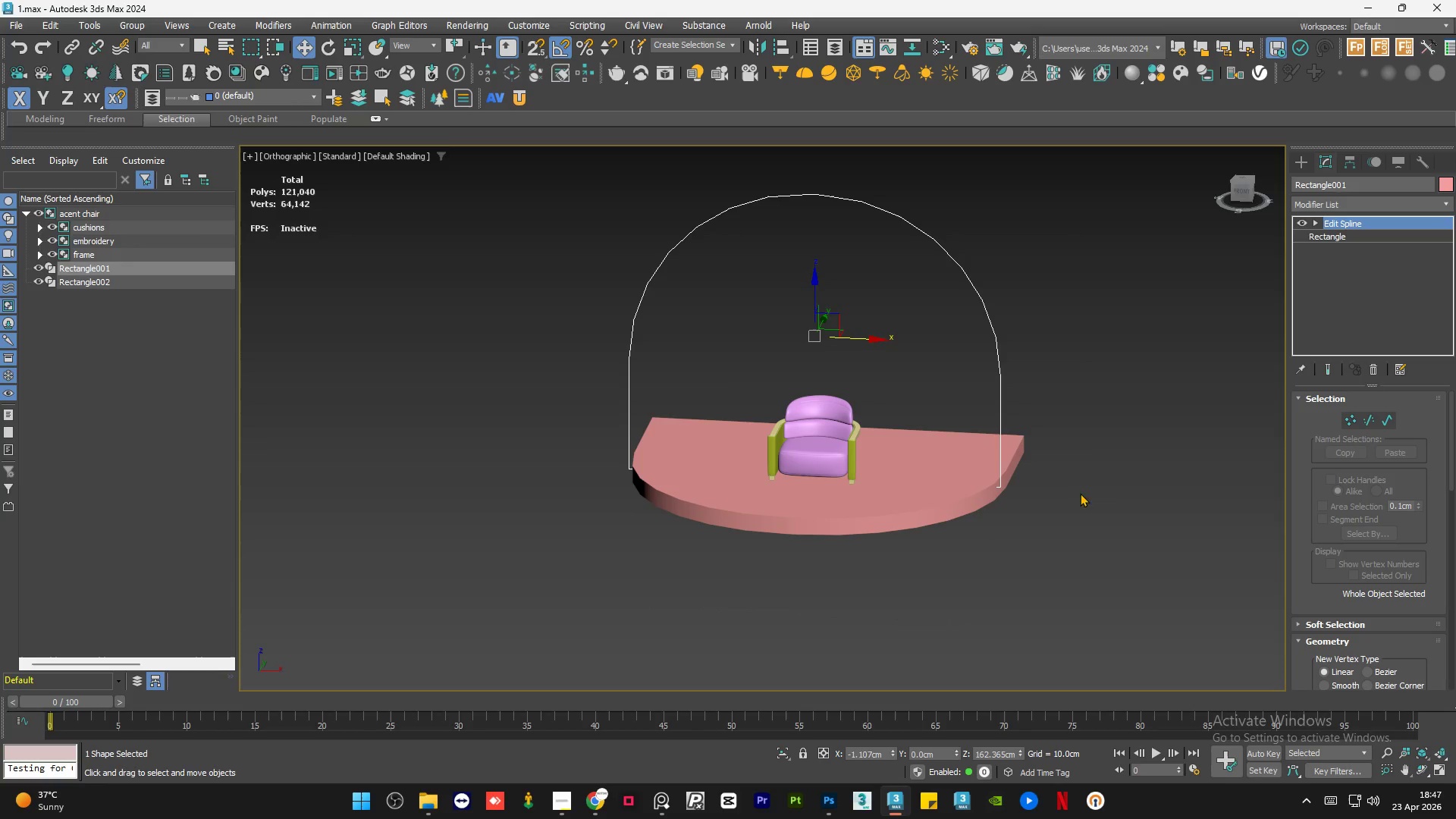 
hold_key(key=AltLeft, duration=1.62)
 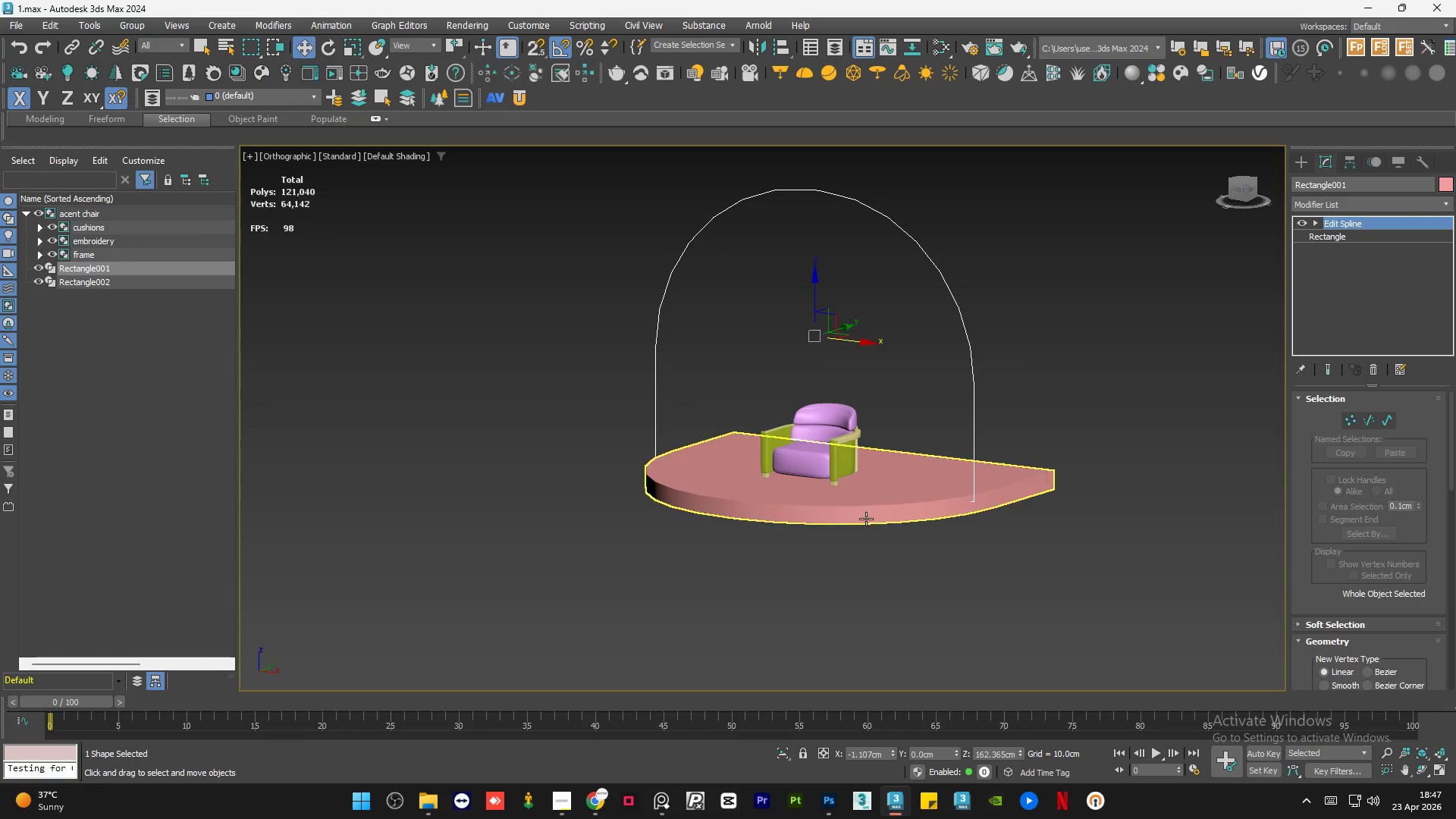 
hold_key(key=AltLeft, duration=2.06)
scroll: coordinate [874, 534], scroll_direction: down, amount: 1.0
 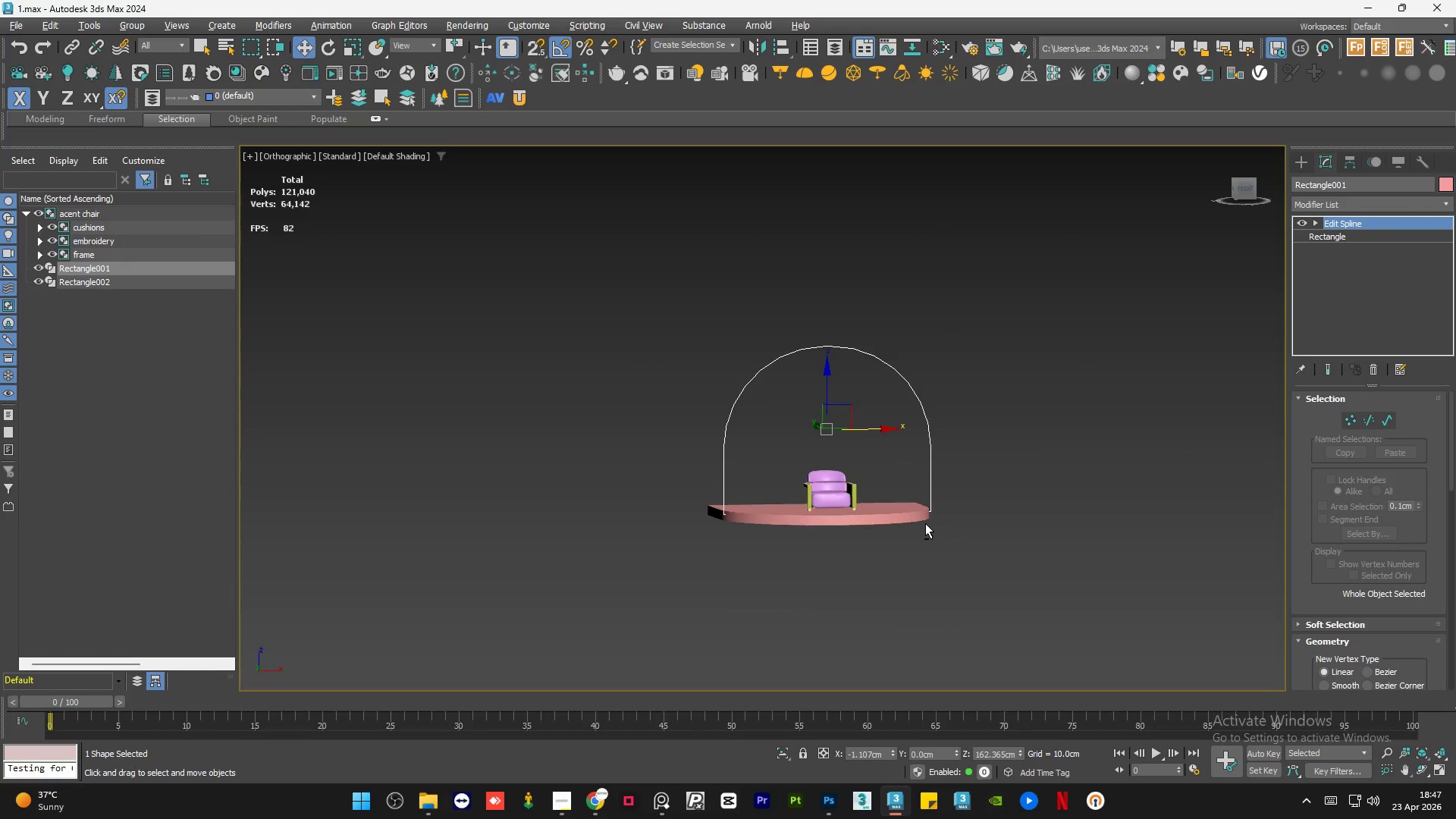 
wait(5.86)
 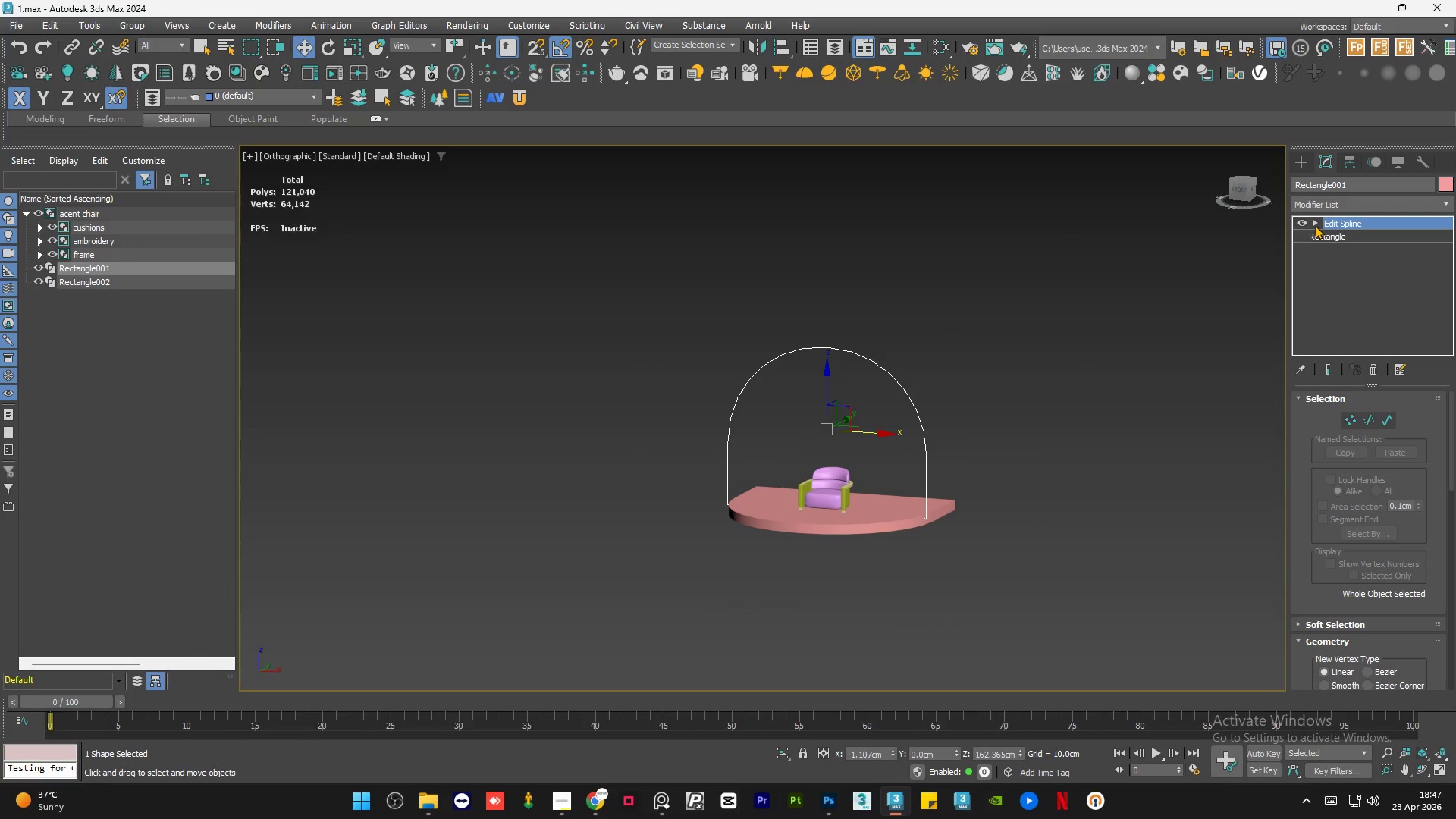 
left_click([1238, 190])
 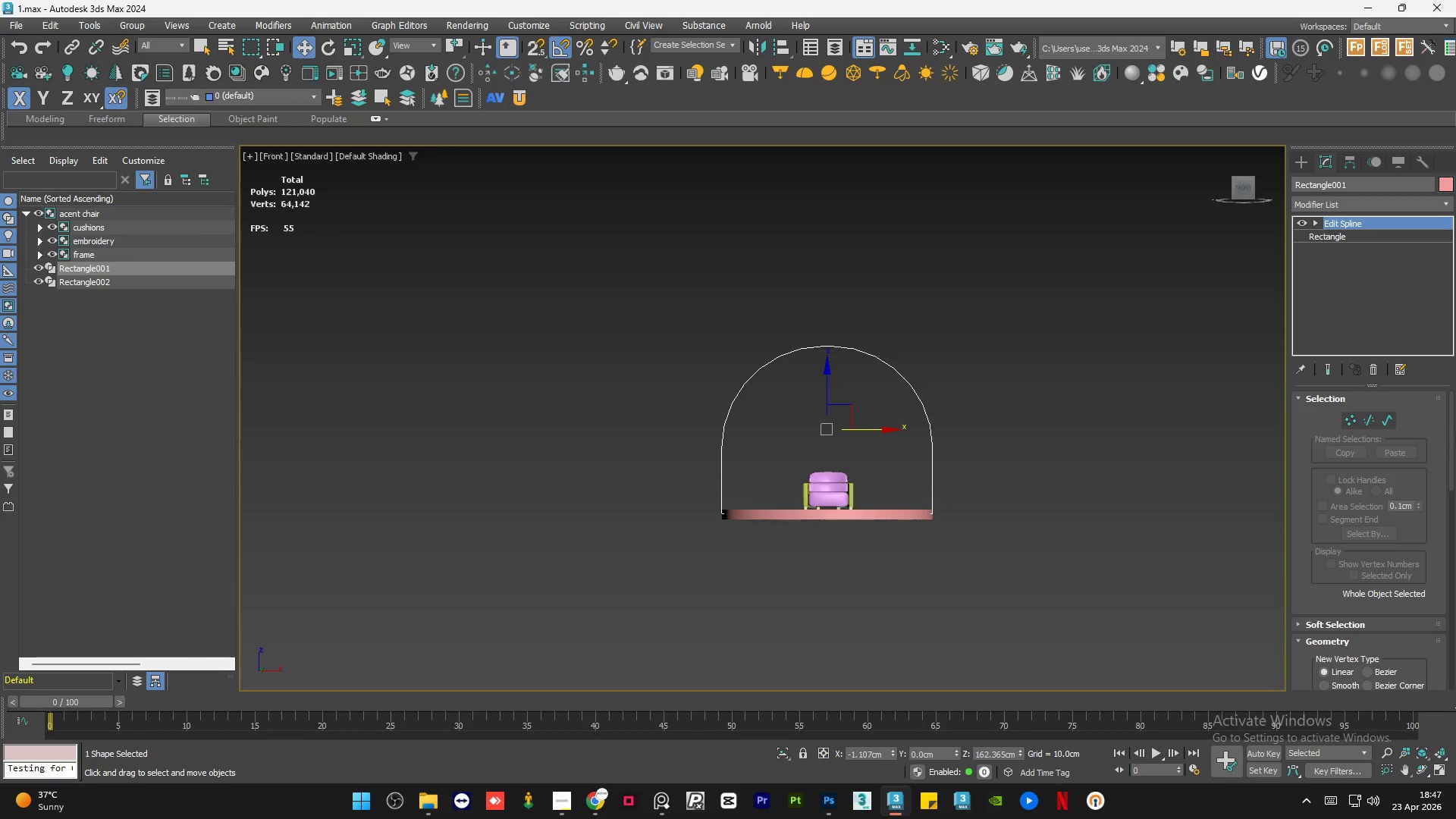 
left_click_drag(start_coordinate=[1451, 447], to_coordinate=[1455, 413])
 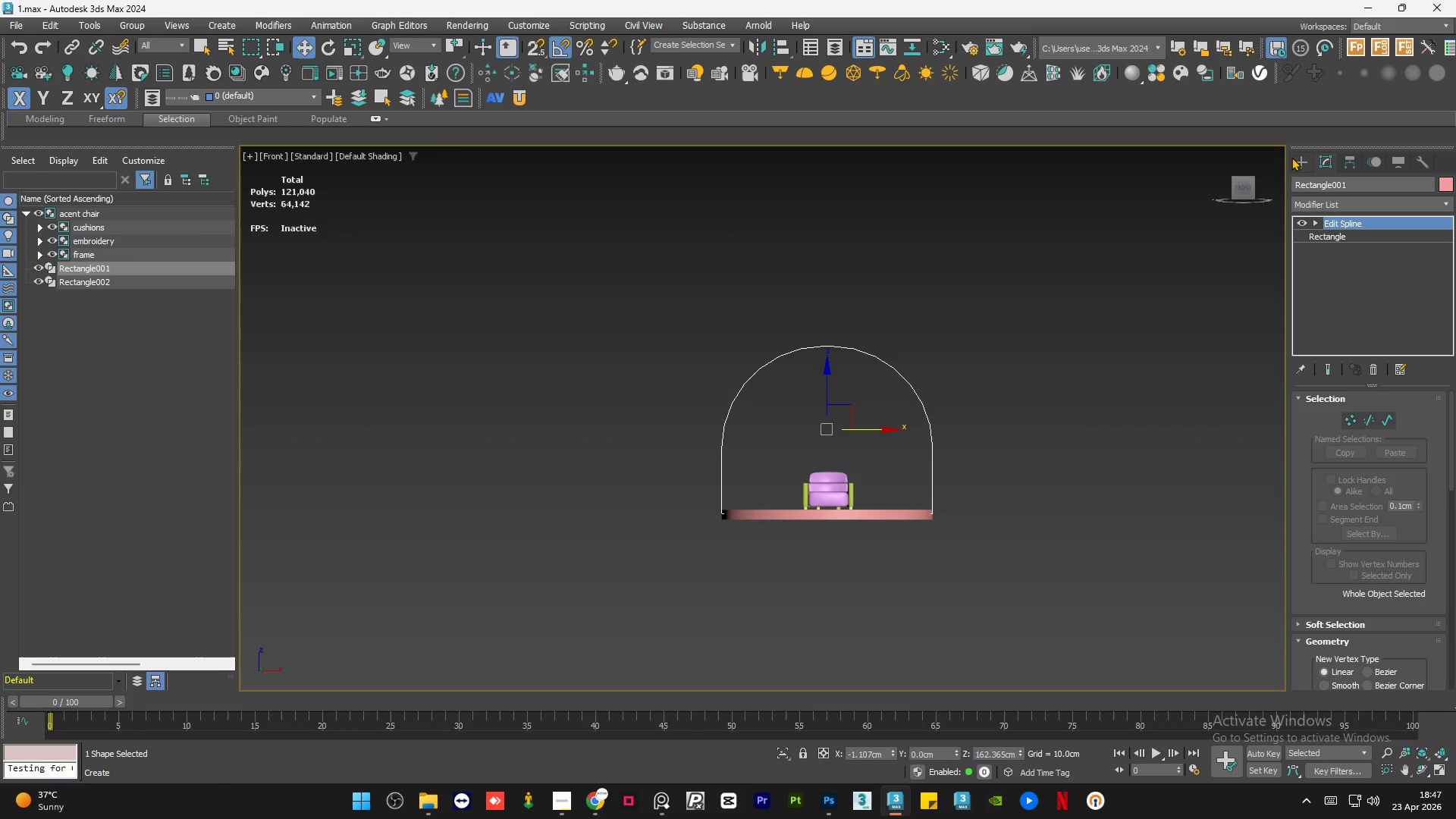 
left_click([1297, 160])
 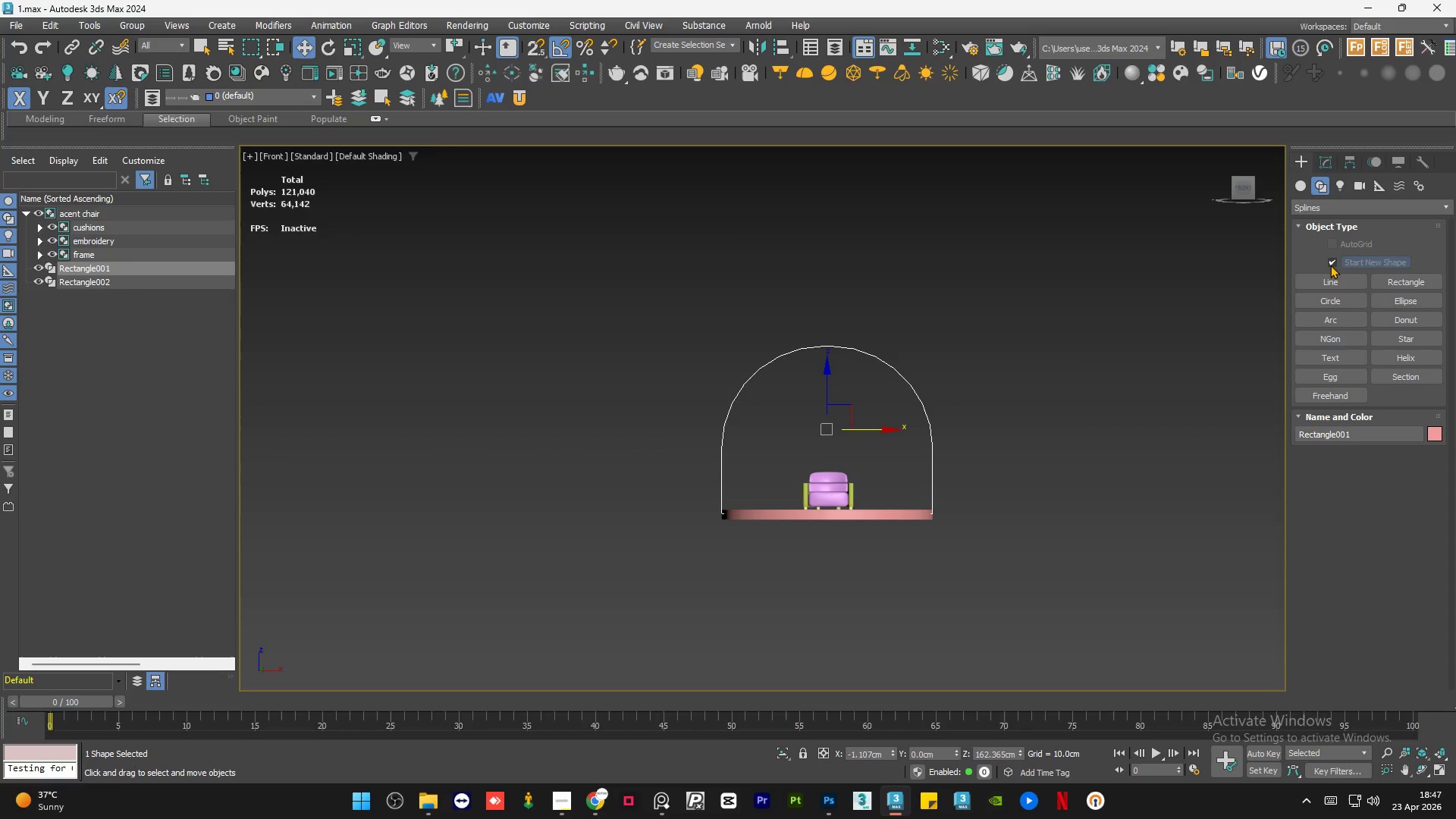 
left_click([1332, 265])
 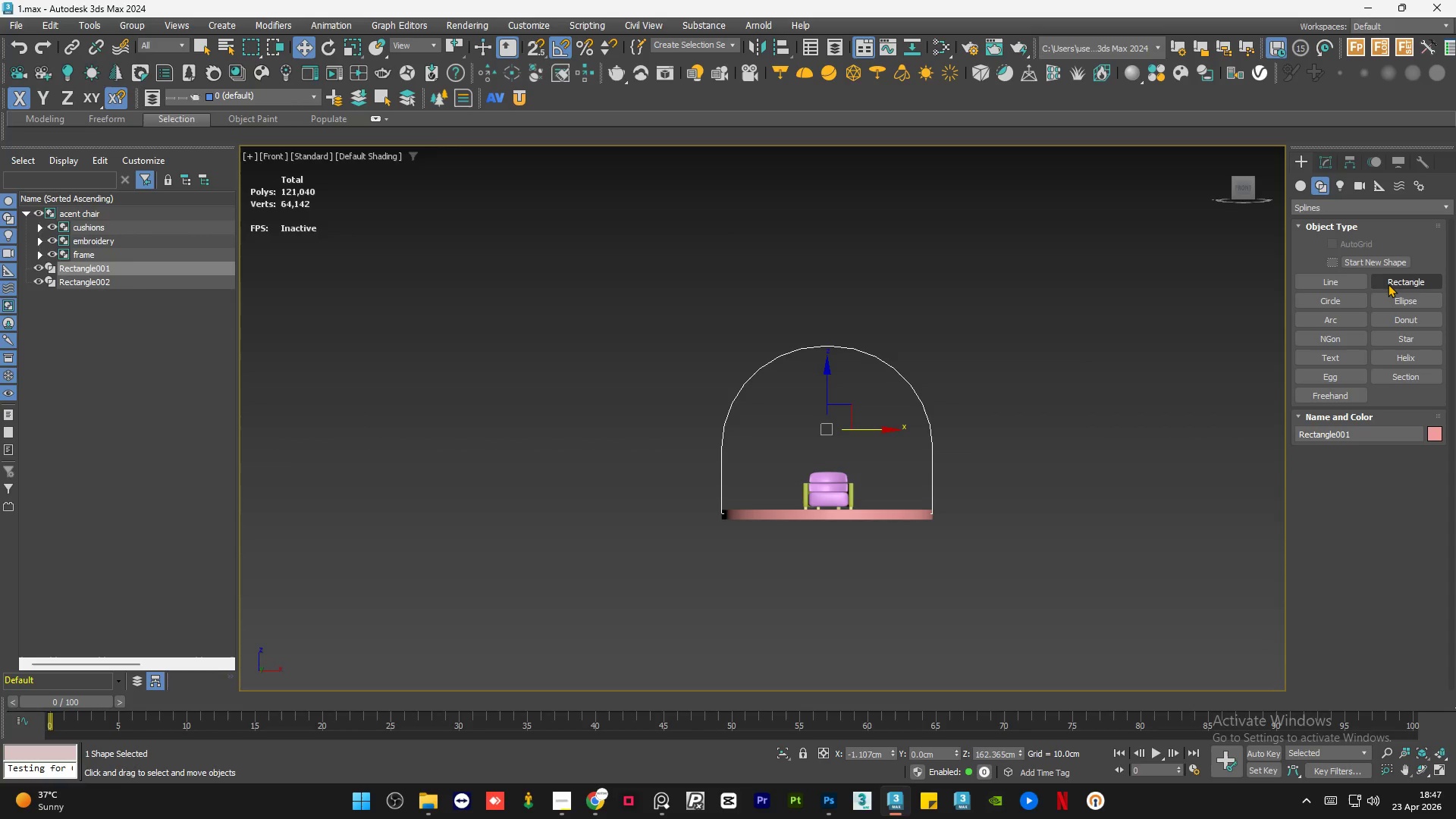 
left_click([1389, 281])
 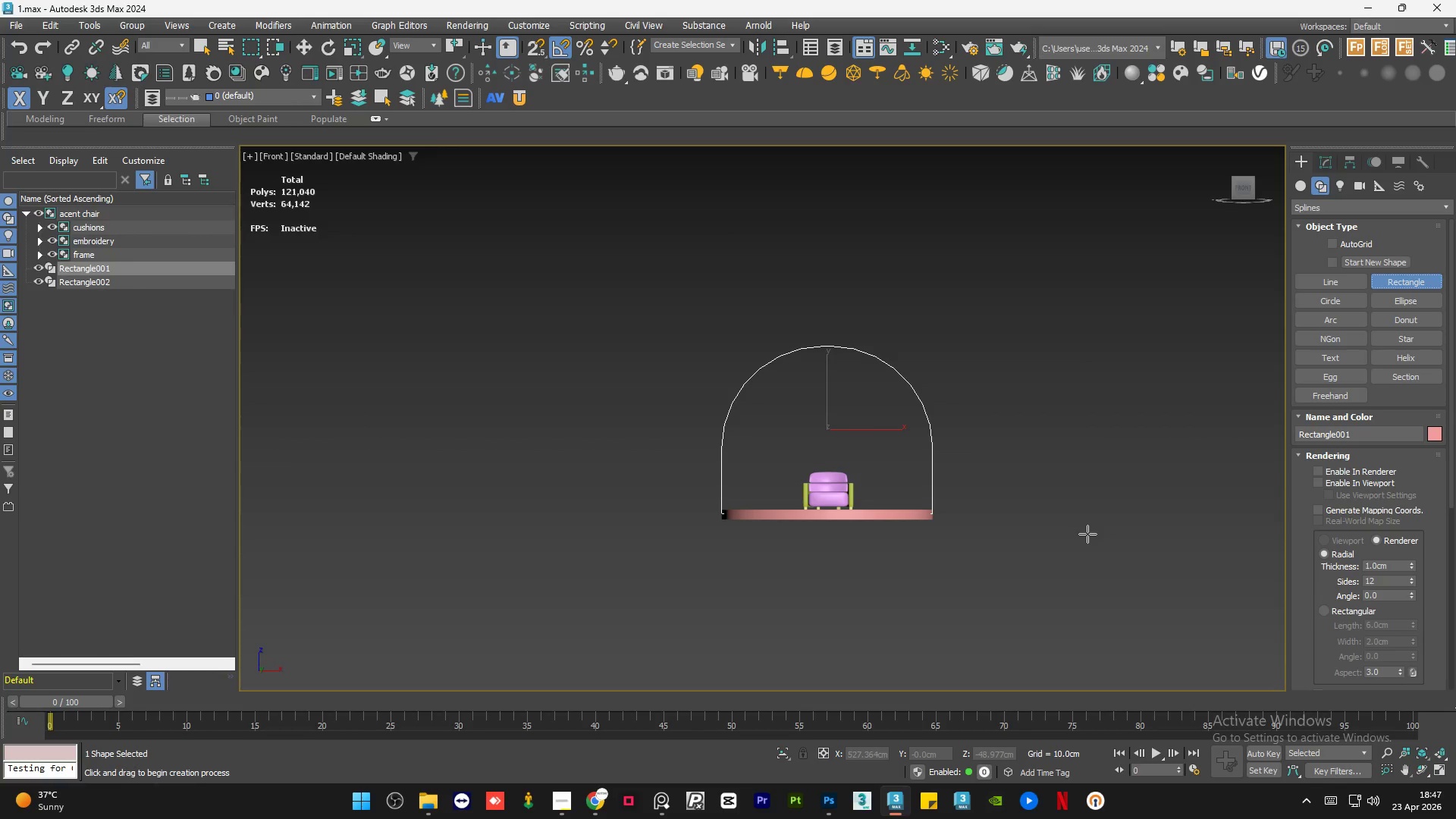 
left_click_drag(start_coordinate=[1095, 531], to_coordinate=[584, 287])
 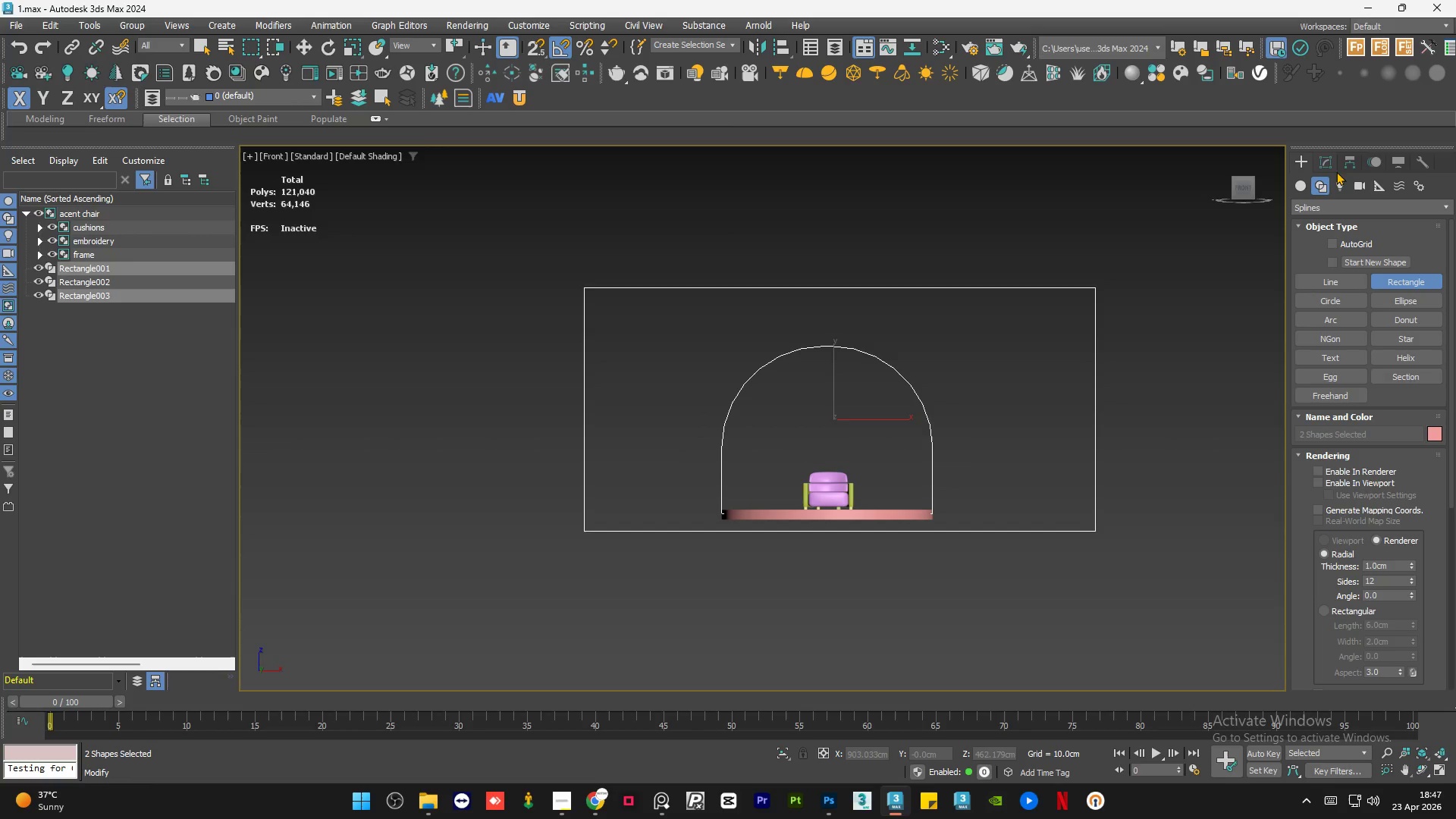 
left_click([1326, 162])
 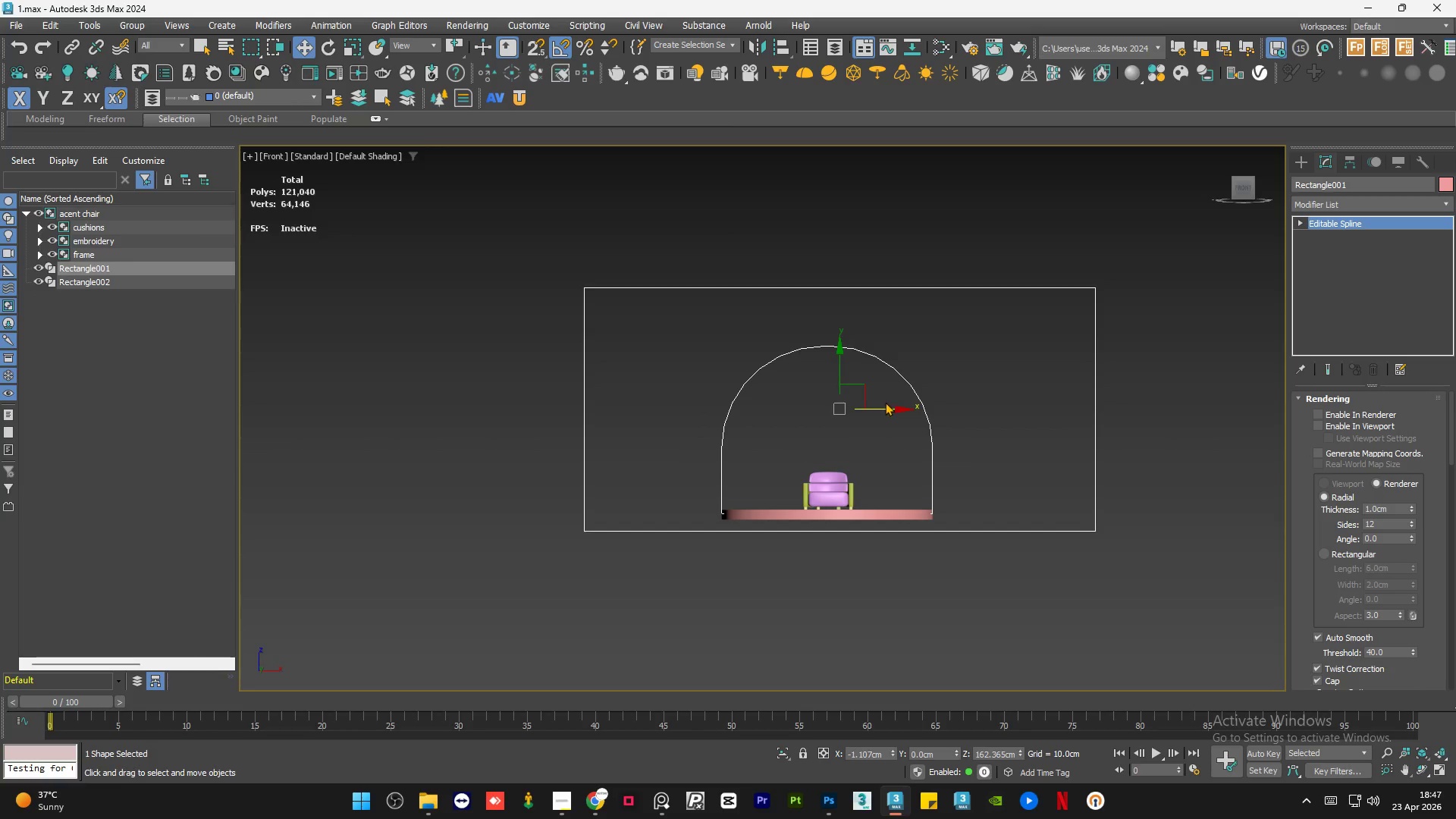 
left_click_drag(start_coordinate=[887, 410], to_coordinate=[975, 410])
 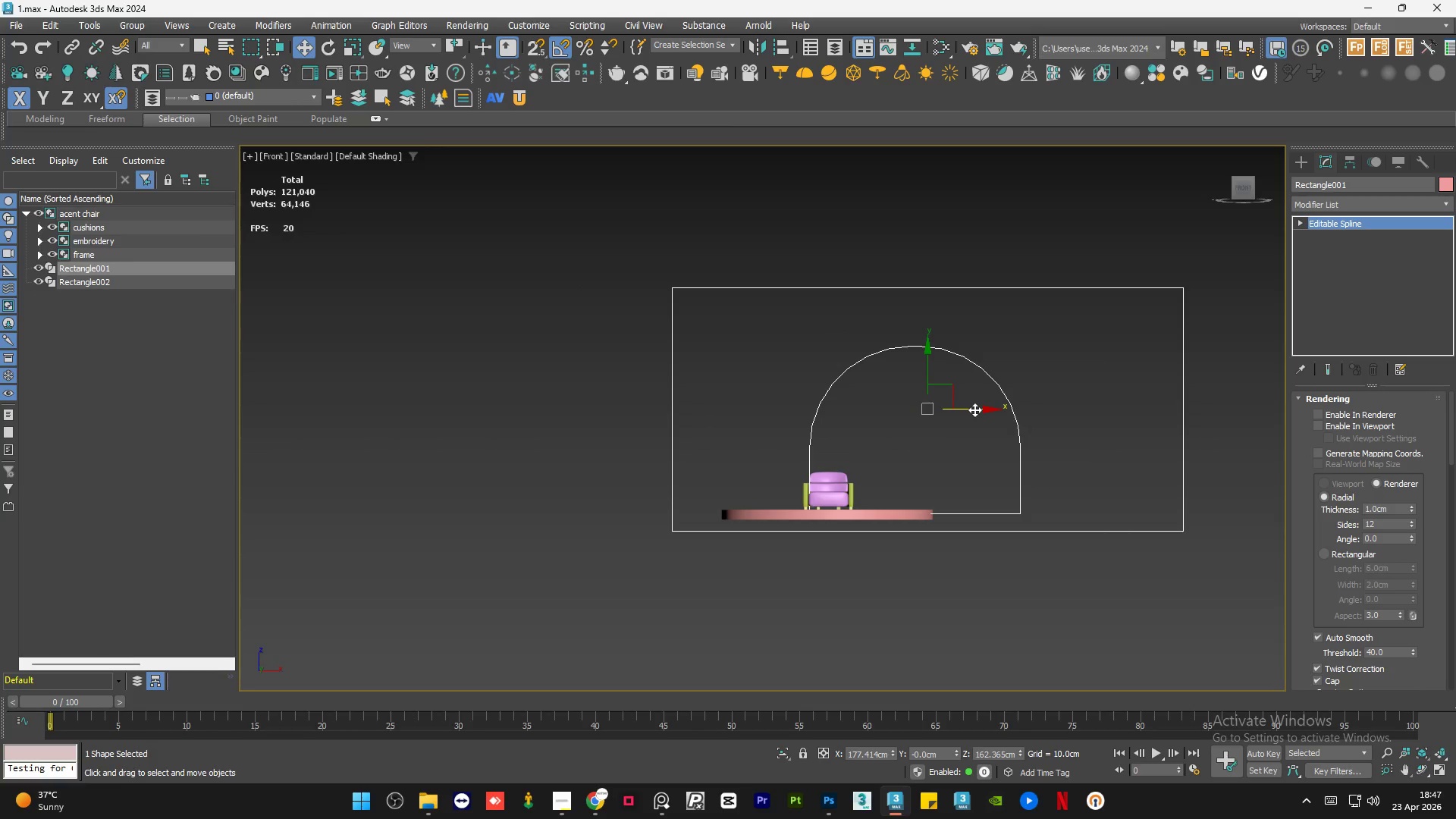 
key(Control+Z)
 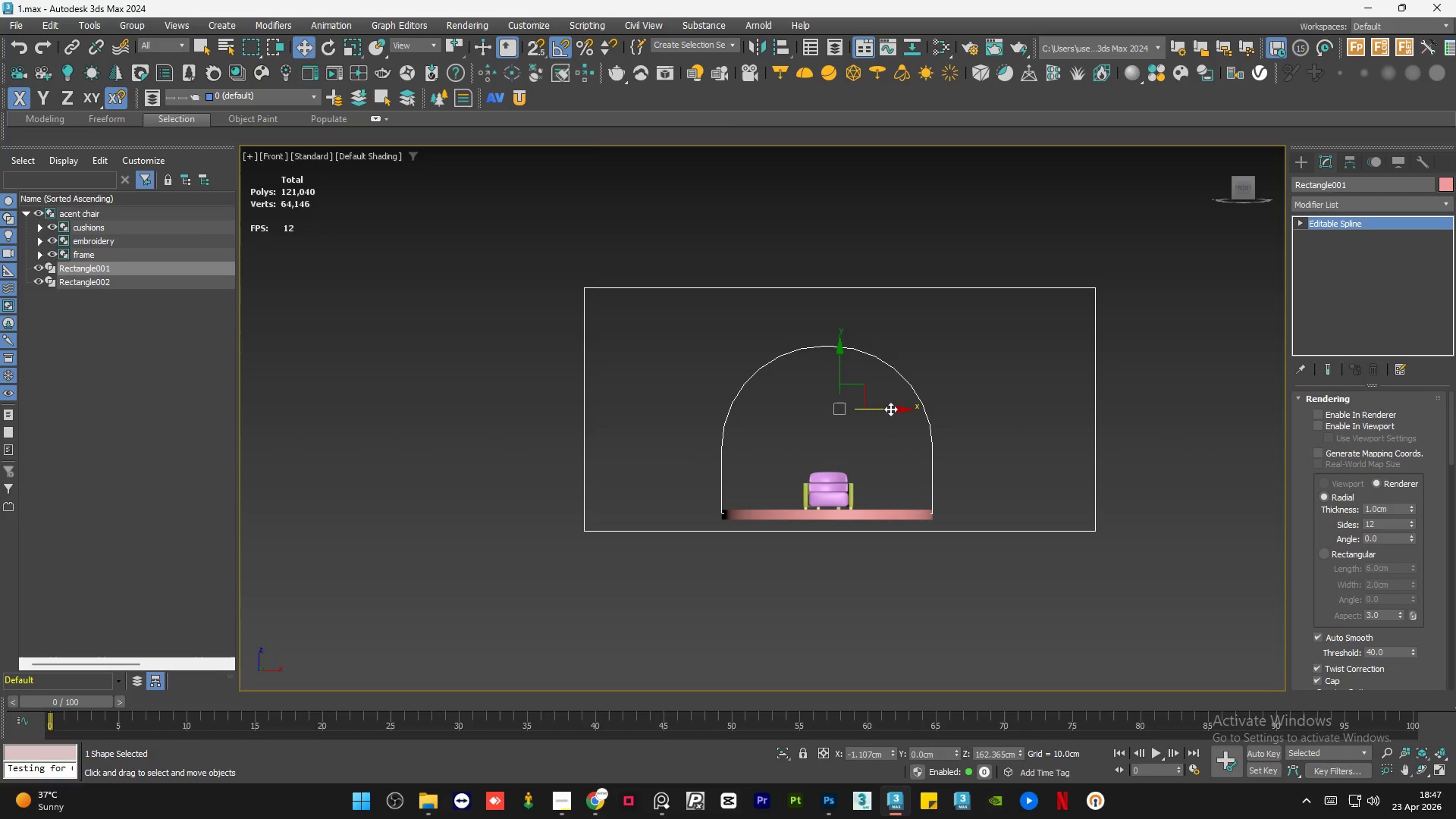 
left_click_drag(start_coordinate=[891, 409], to_coordinate=[682, 409])
 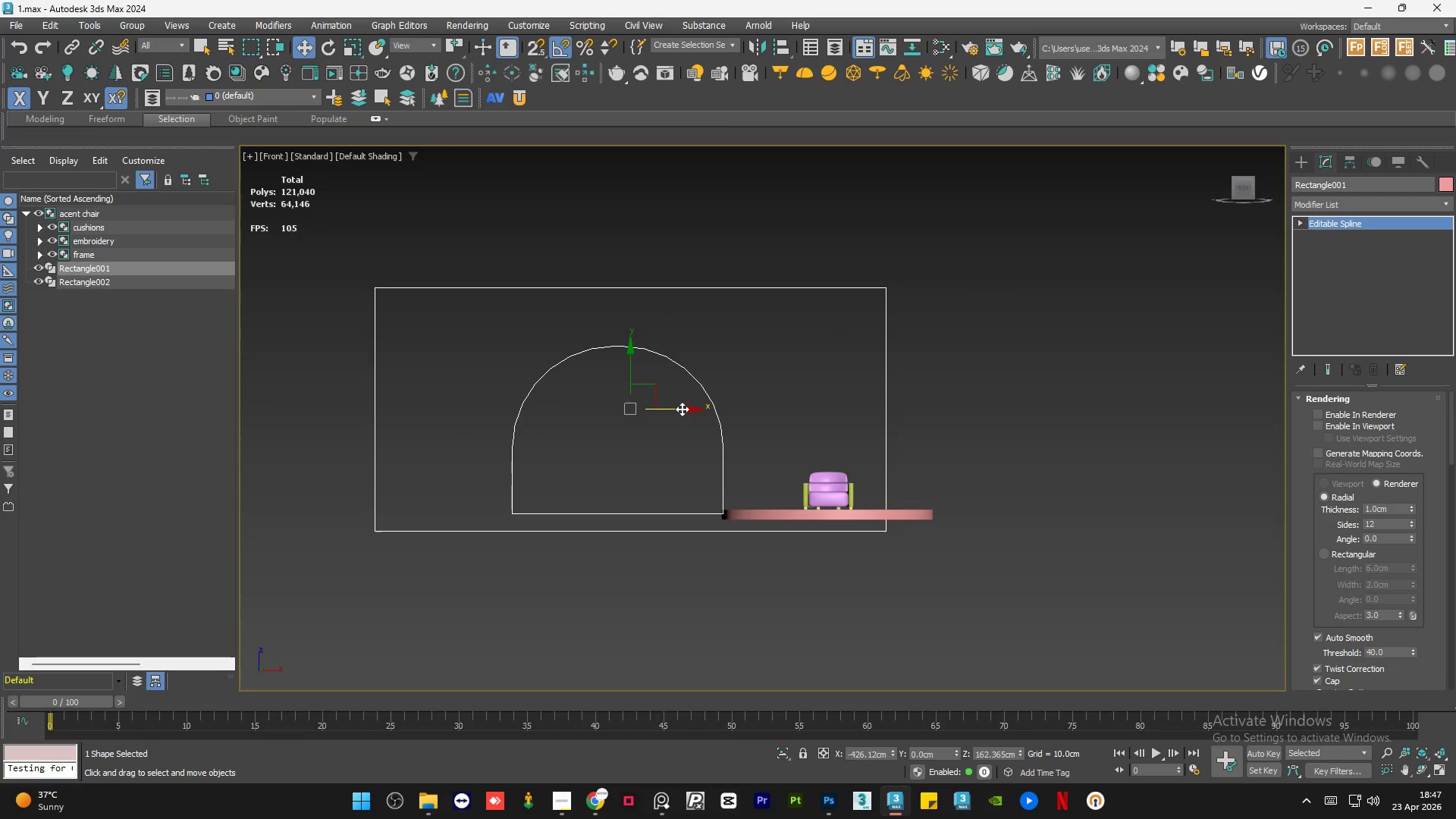 
key(Control+Z)
 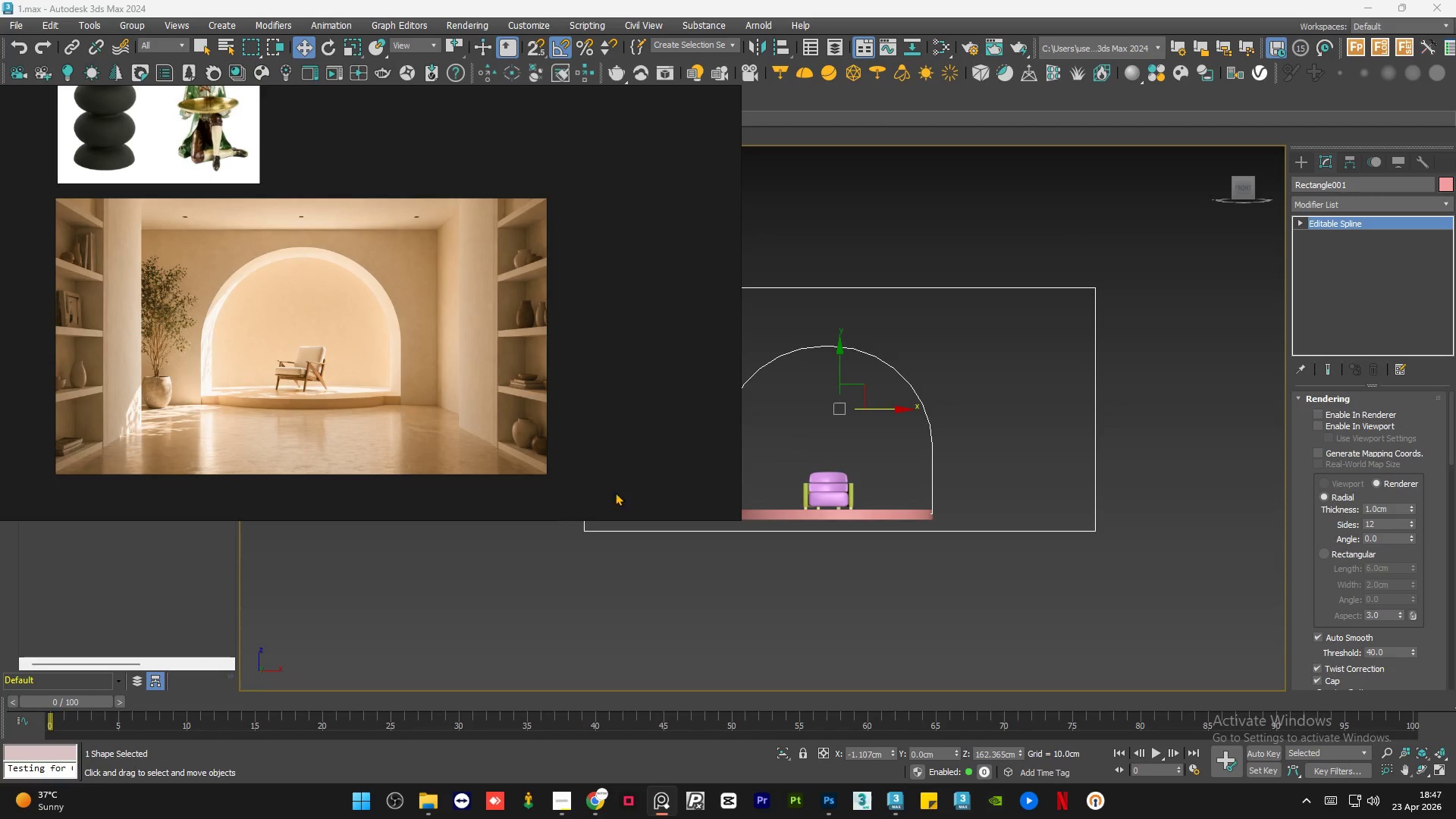 
scroll: coordinate [1190, 551], scroll_direction: down, amount: 1.0
 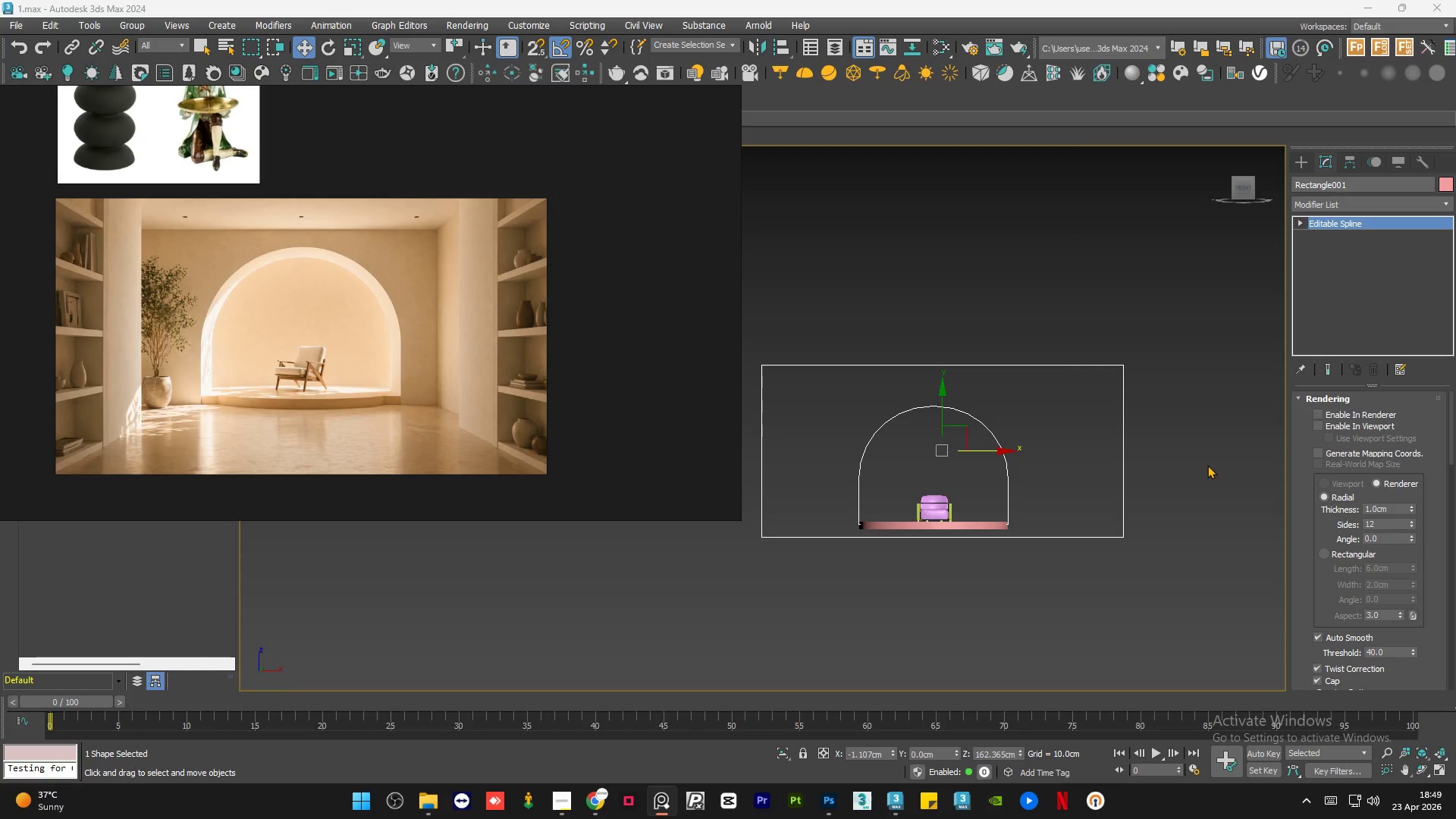 
wait(91.95)
 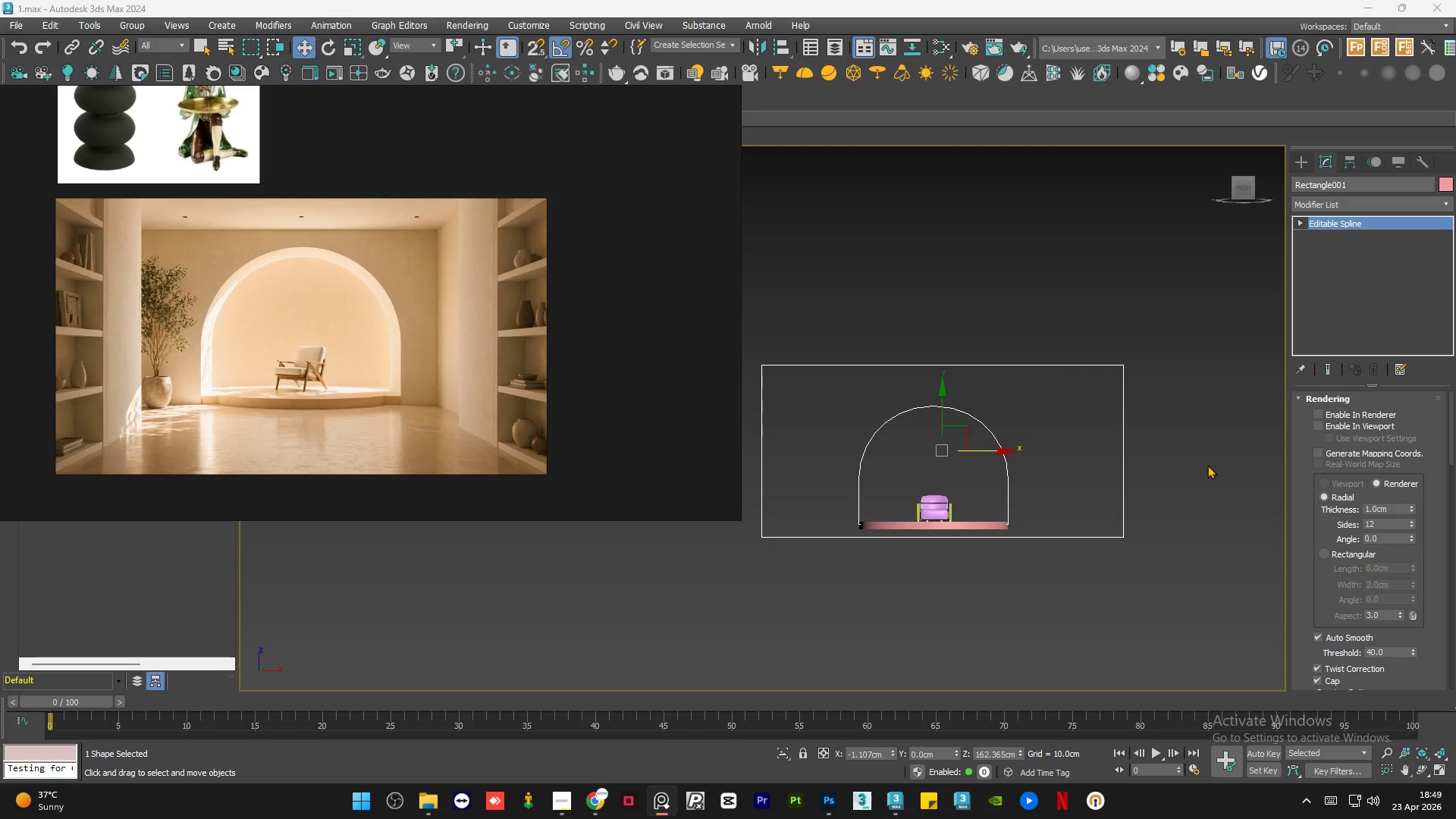 
scroll: coordinate [955, 452], scroll_direction: up, amount: 2.0
 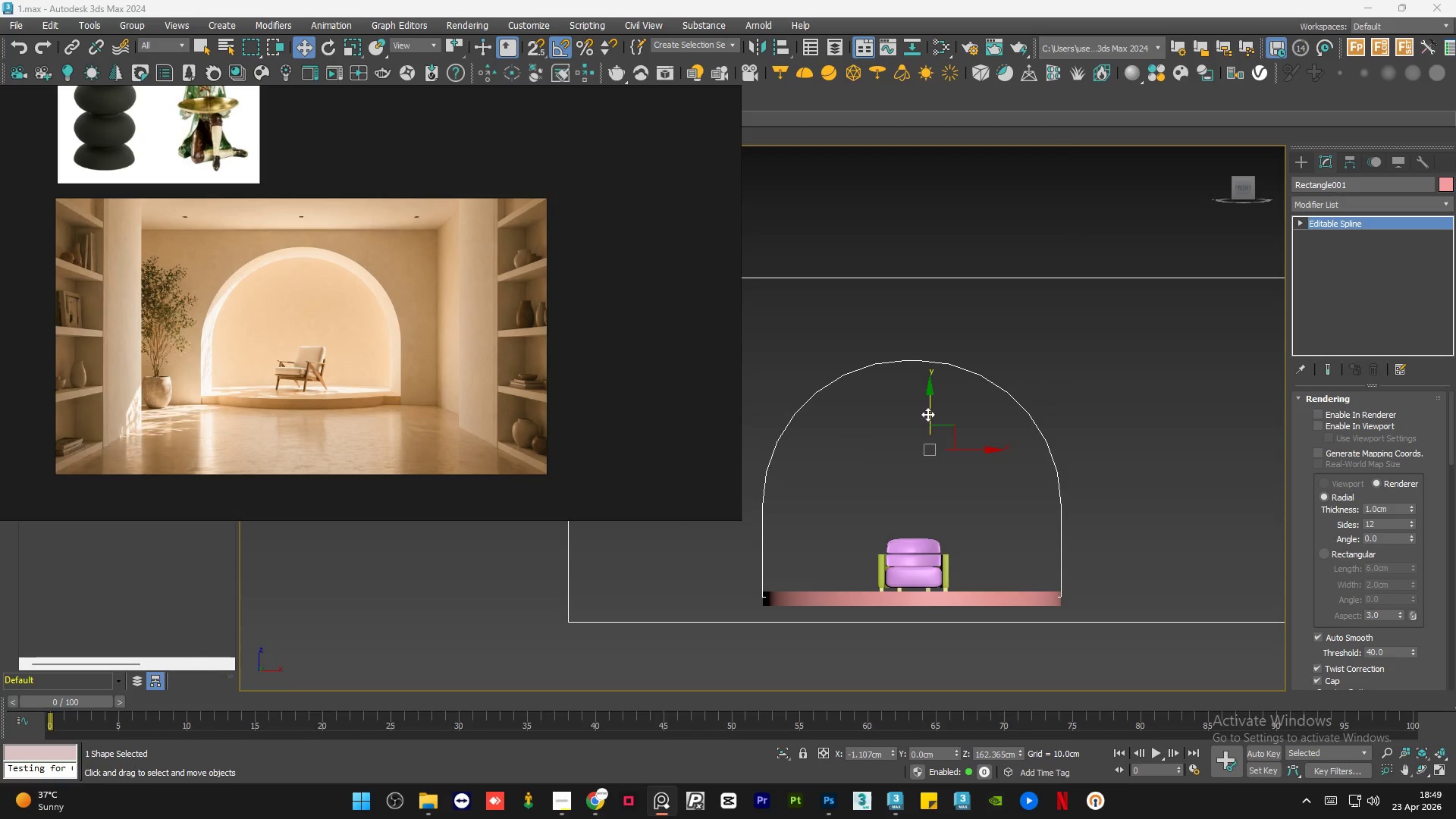 
left_click_drag(start_coordinate=[930, 411], to_coordinate=[936, 375])
 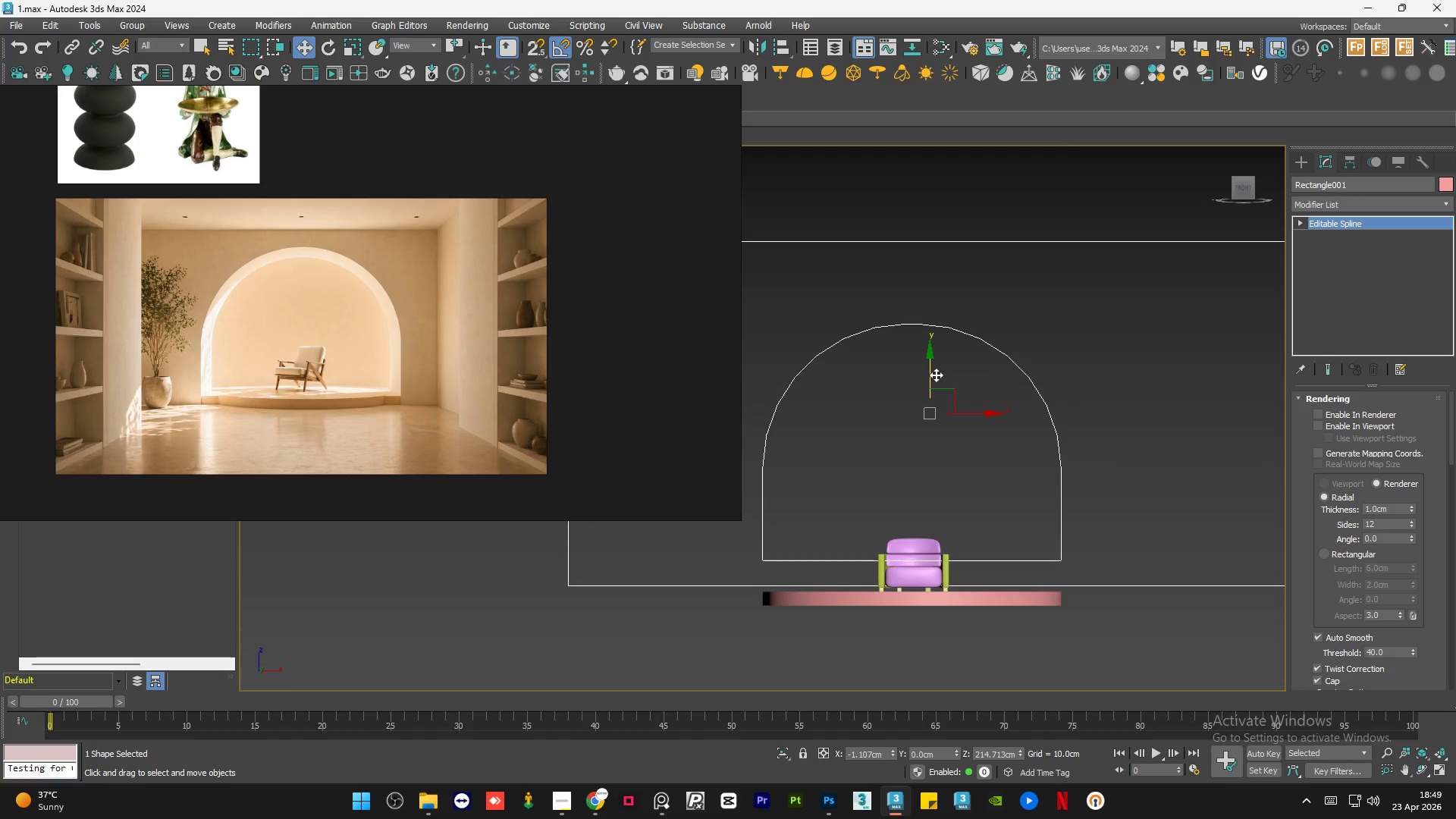 
scroll: coordinate [936, 375], scroll_direction: down, amount: 1.0
 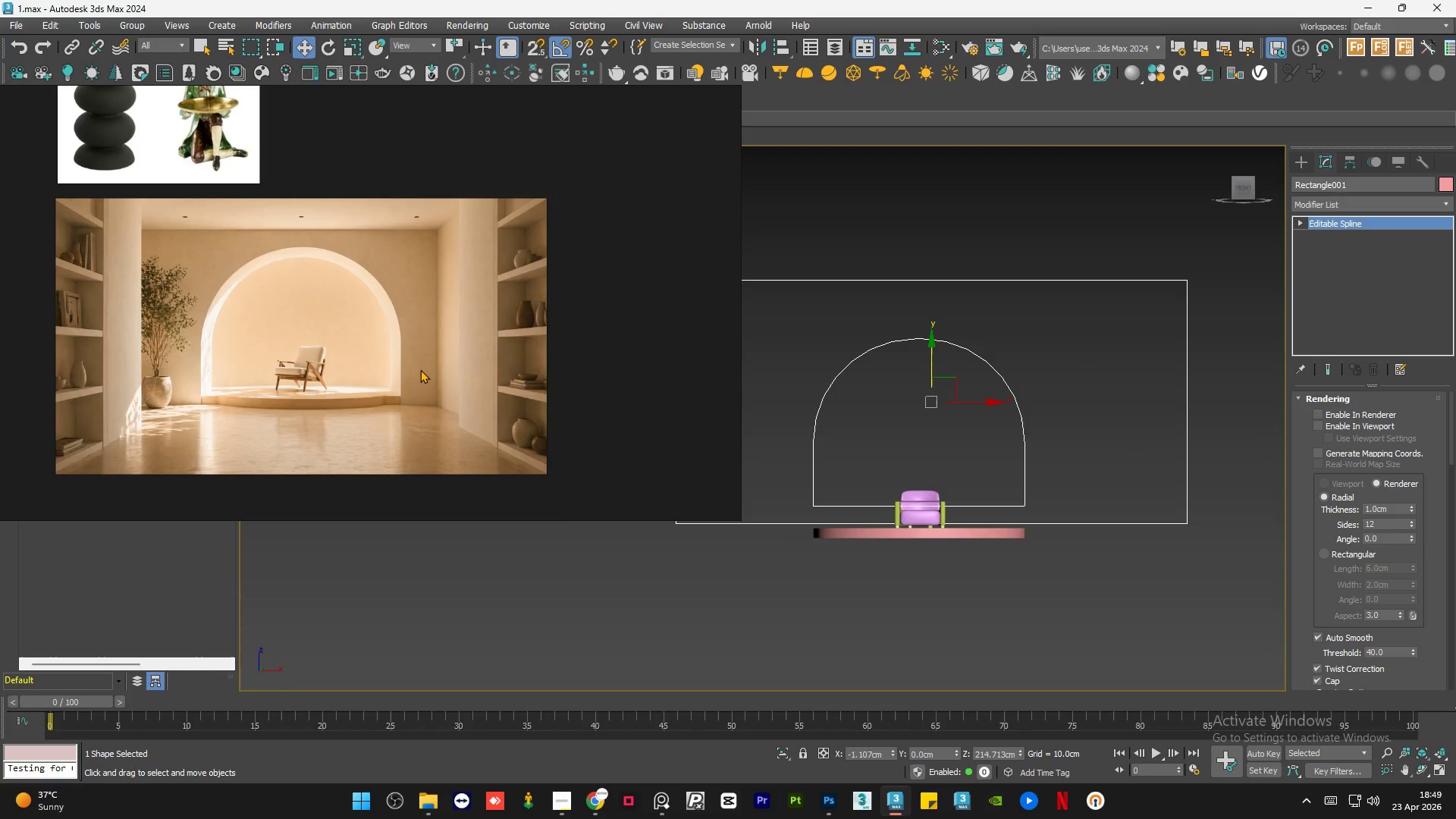 
scroll: coordinate [380, 398], scroll_direction: up, amount: 4.0
 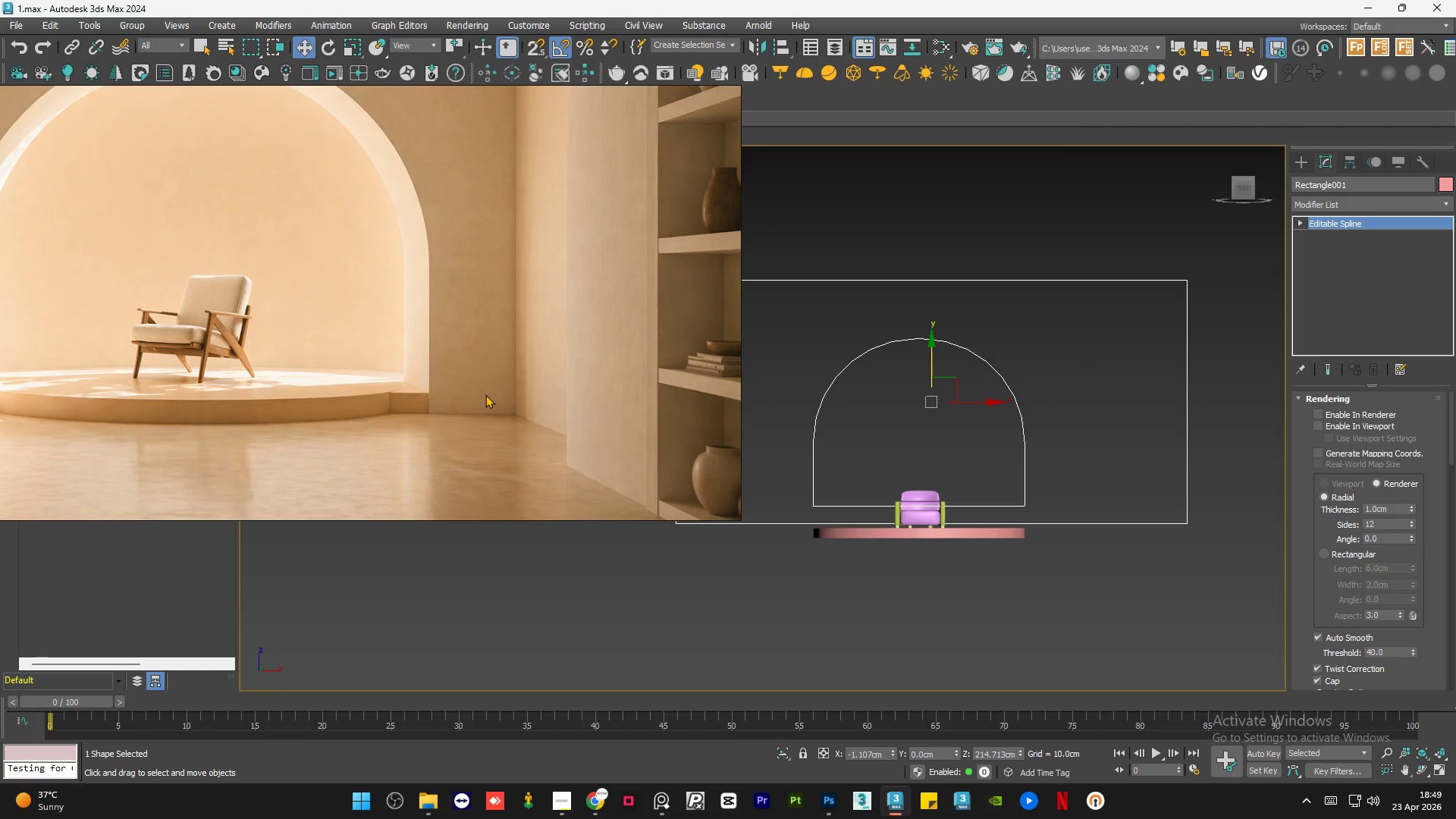 
scroll: coordinate [485, 397], scroll_direction: down, amount: 1.0
 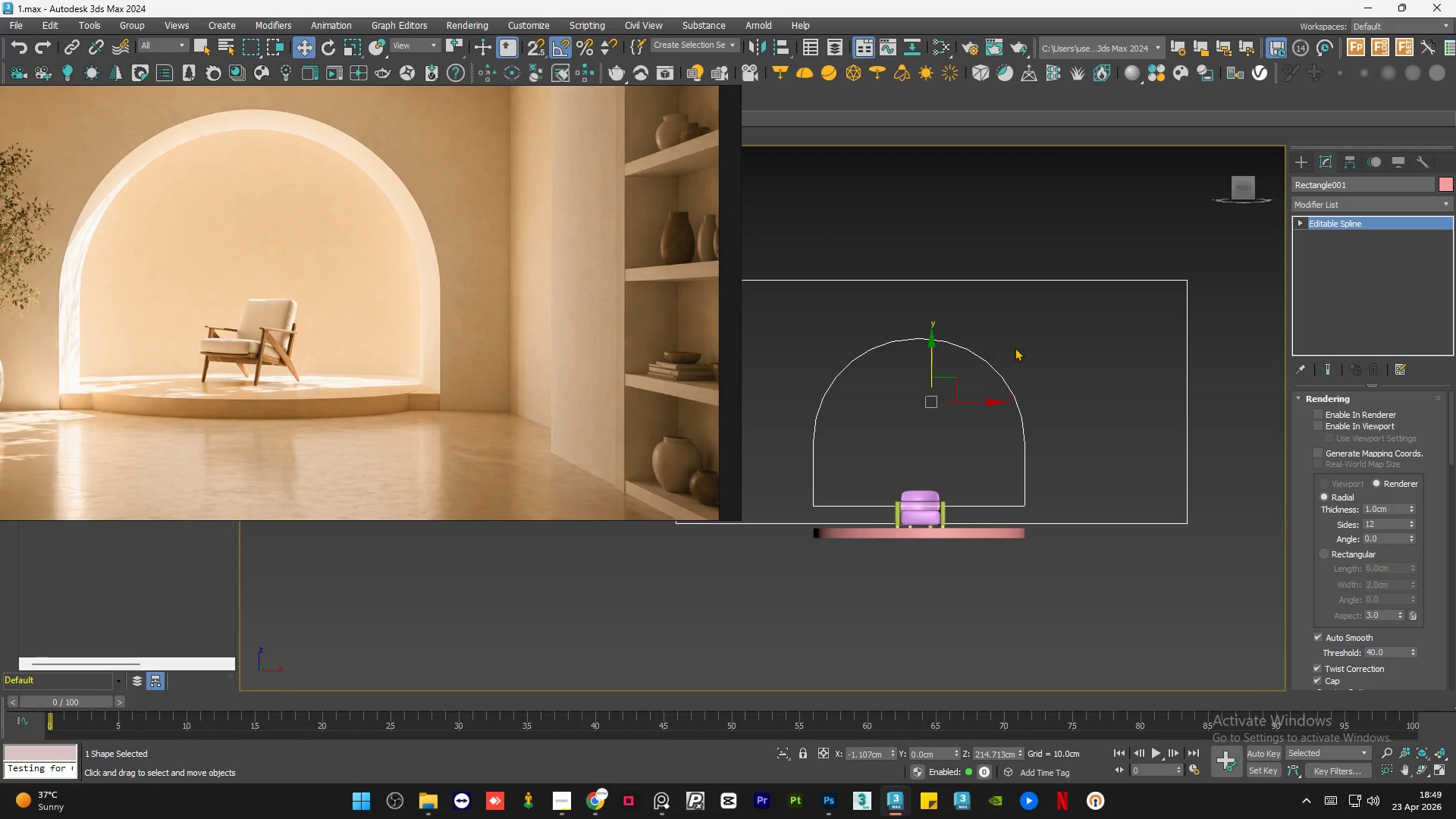 
left_click([934, 356])
 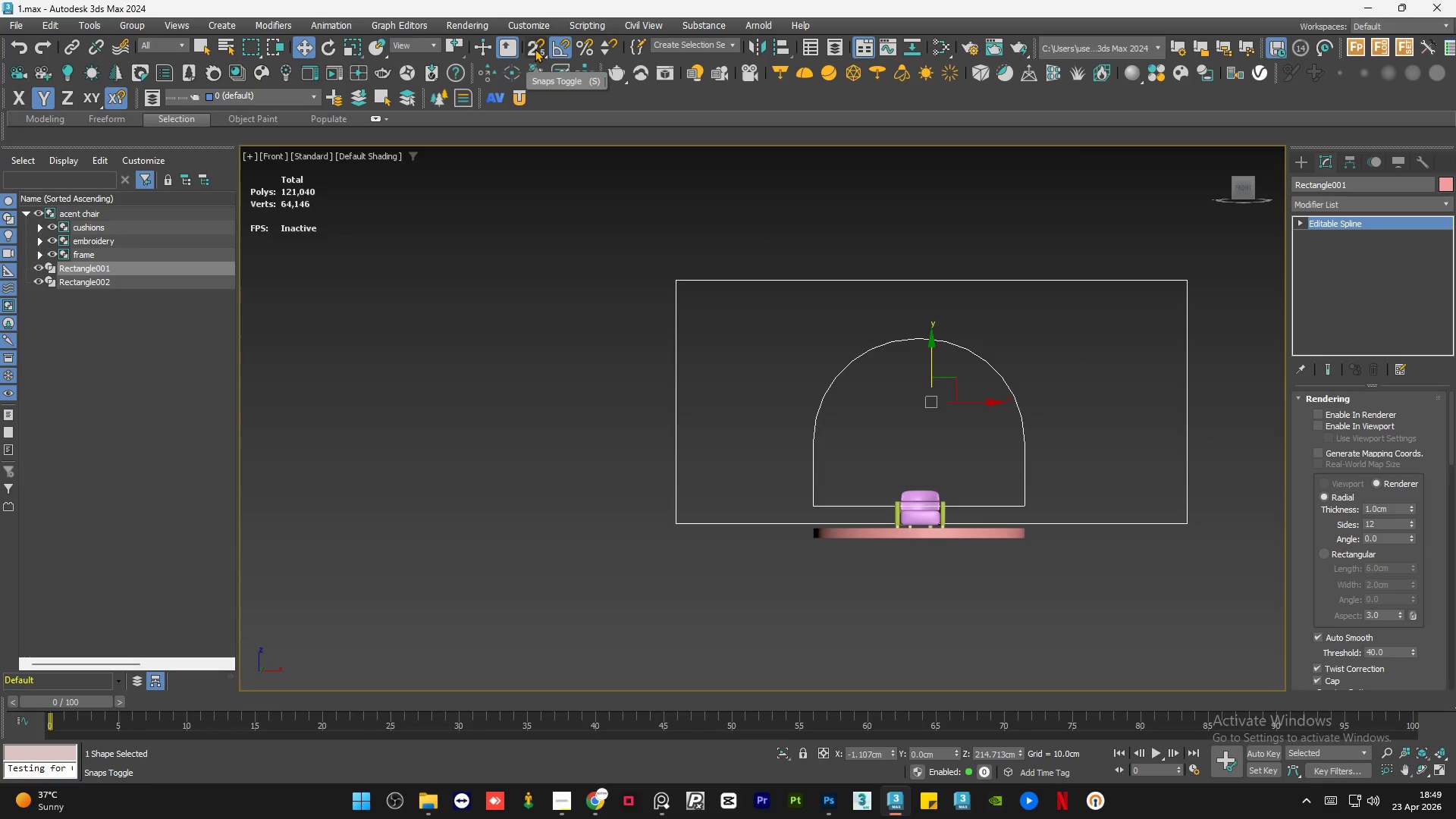 
left_click([535, 49])
 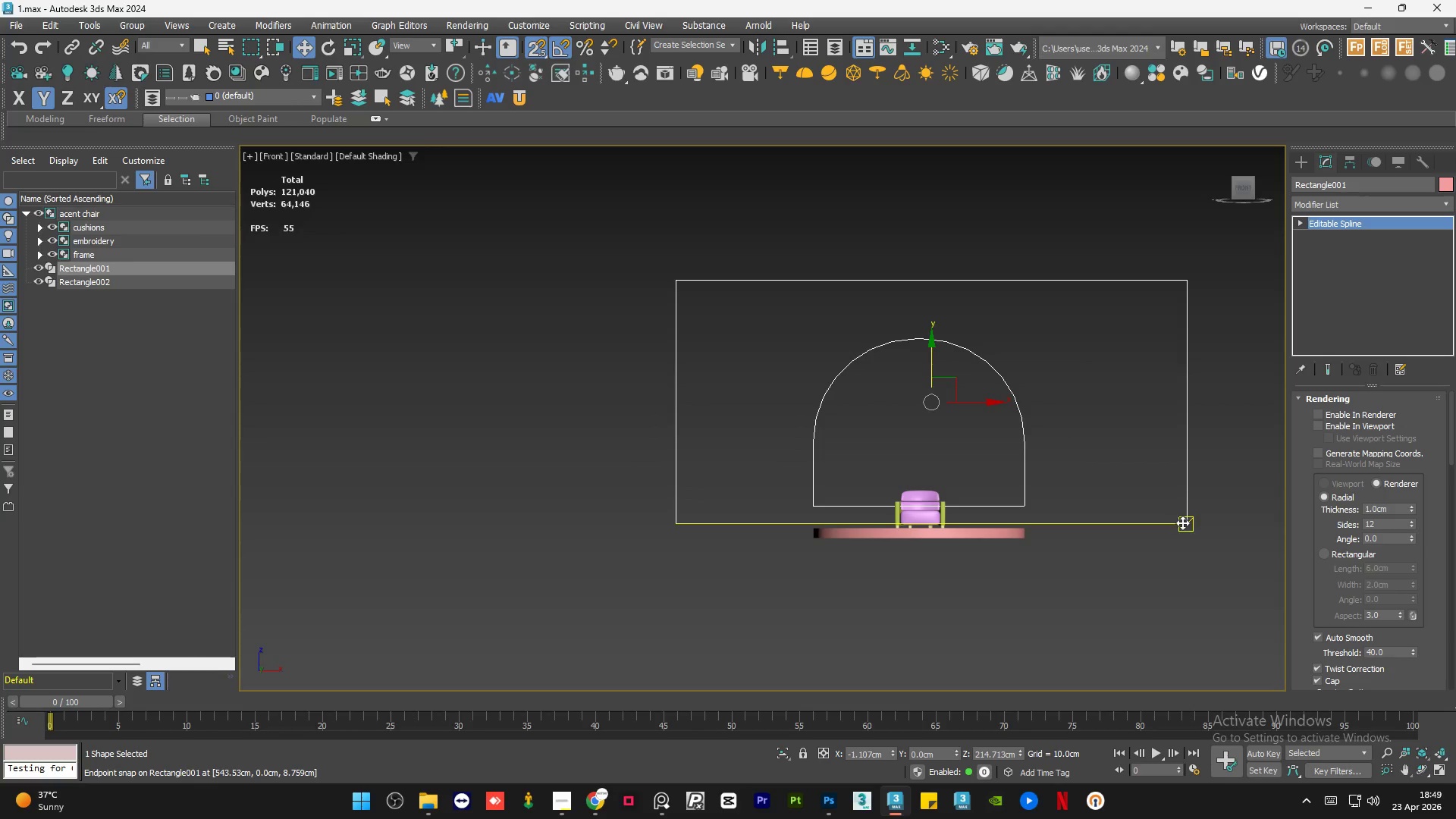 
left_click_drag(start_coordinate=[1185, 524], to_coordinate=[1026, 537])
 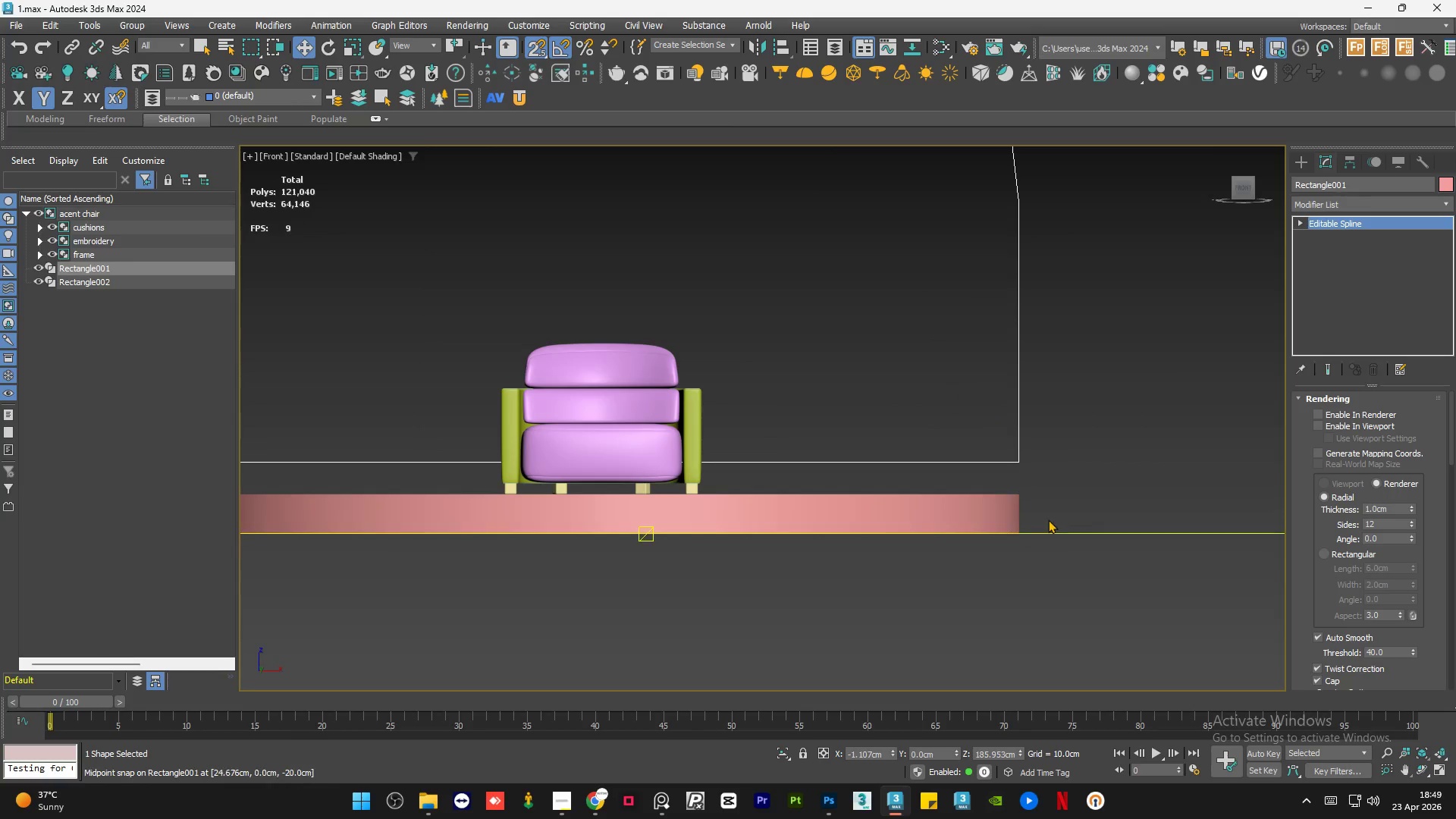 
scroll: coordinate [1026, 539], scroll_direction: up, amount: 4.0
 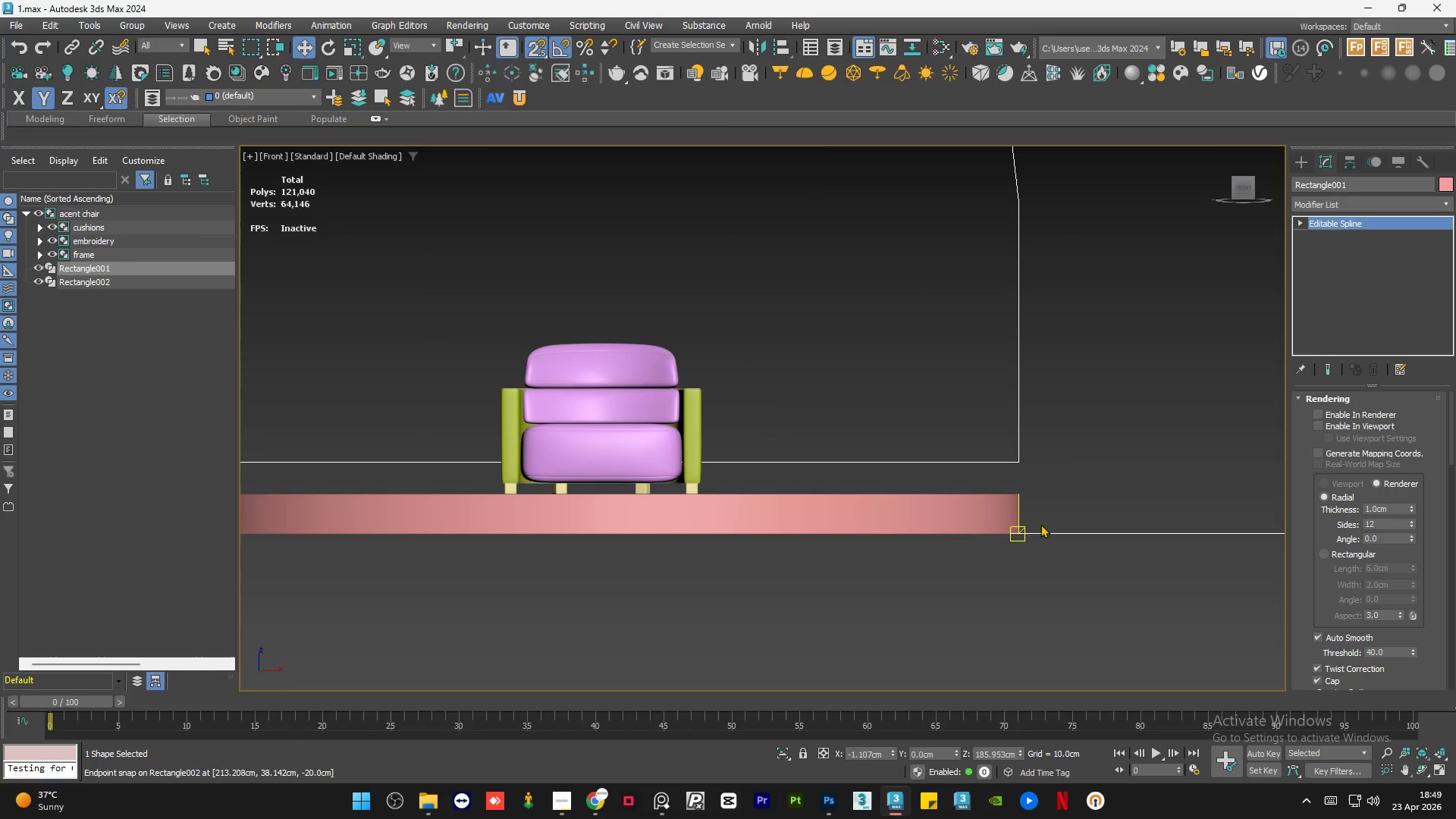 
mouse_move([630, 445])
 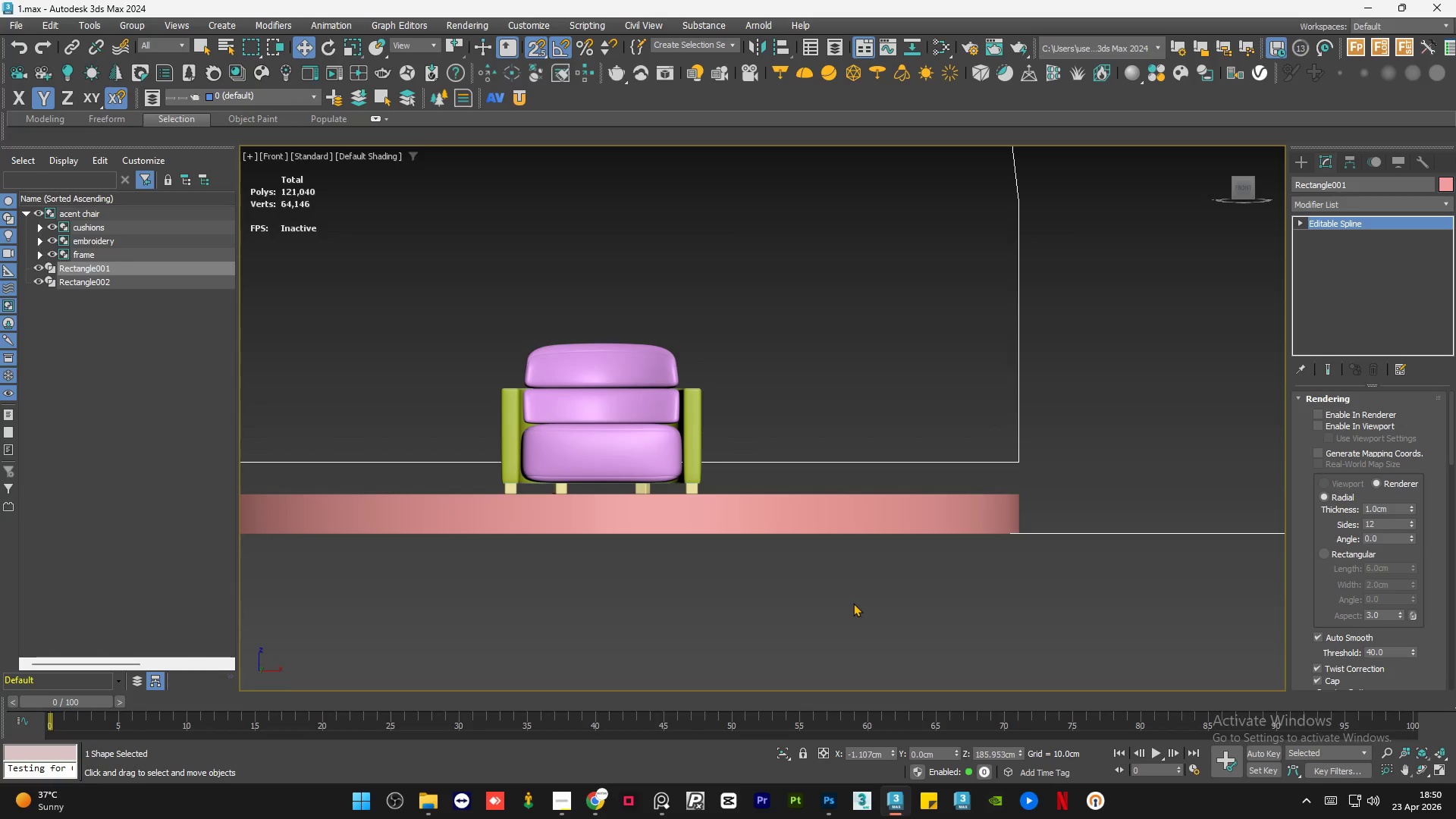 
wait(62.17)
 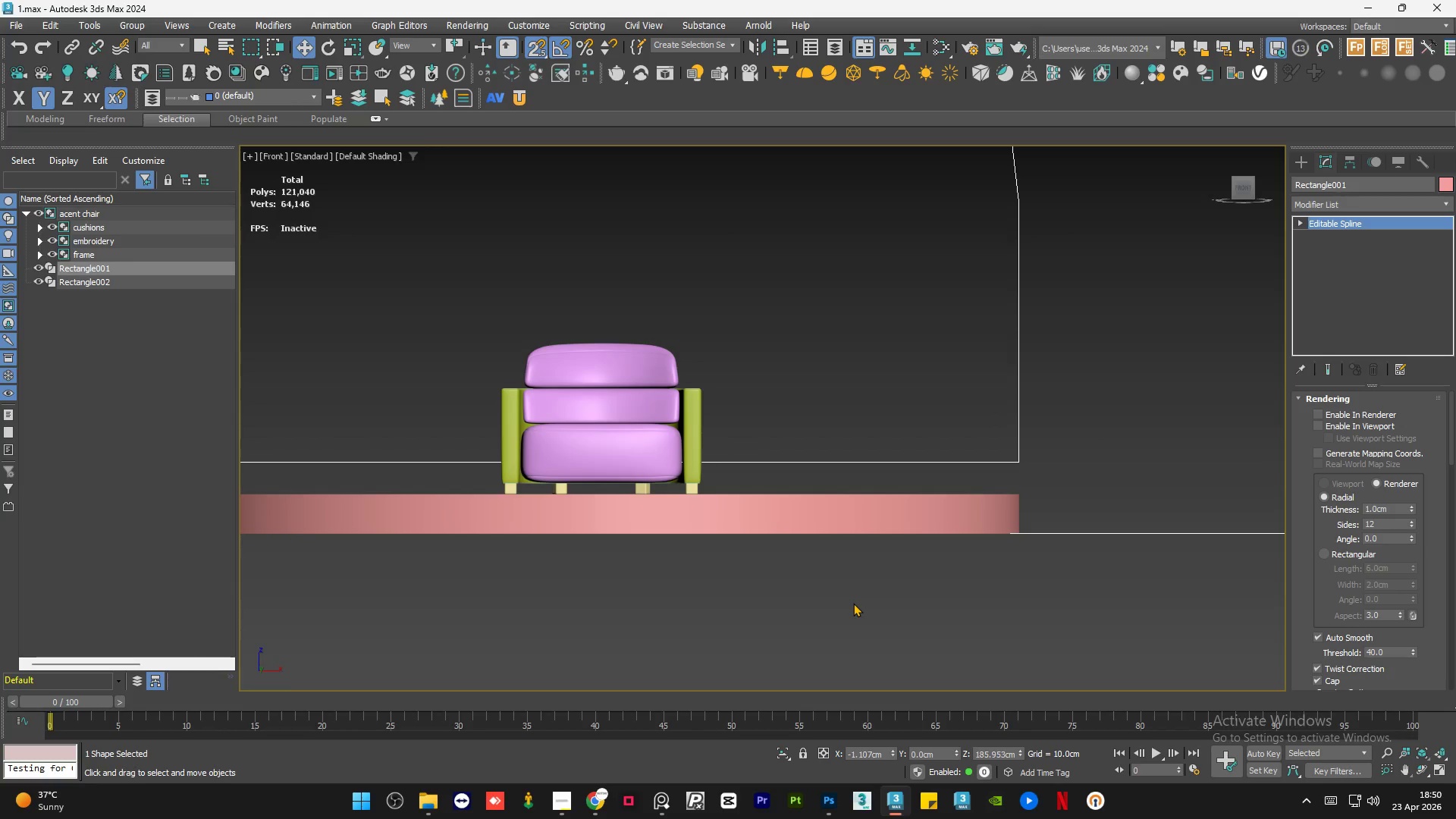 
scroll: coordinate [855, 454], scroll_direction: down, amount: 2.0
 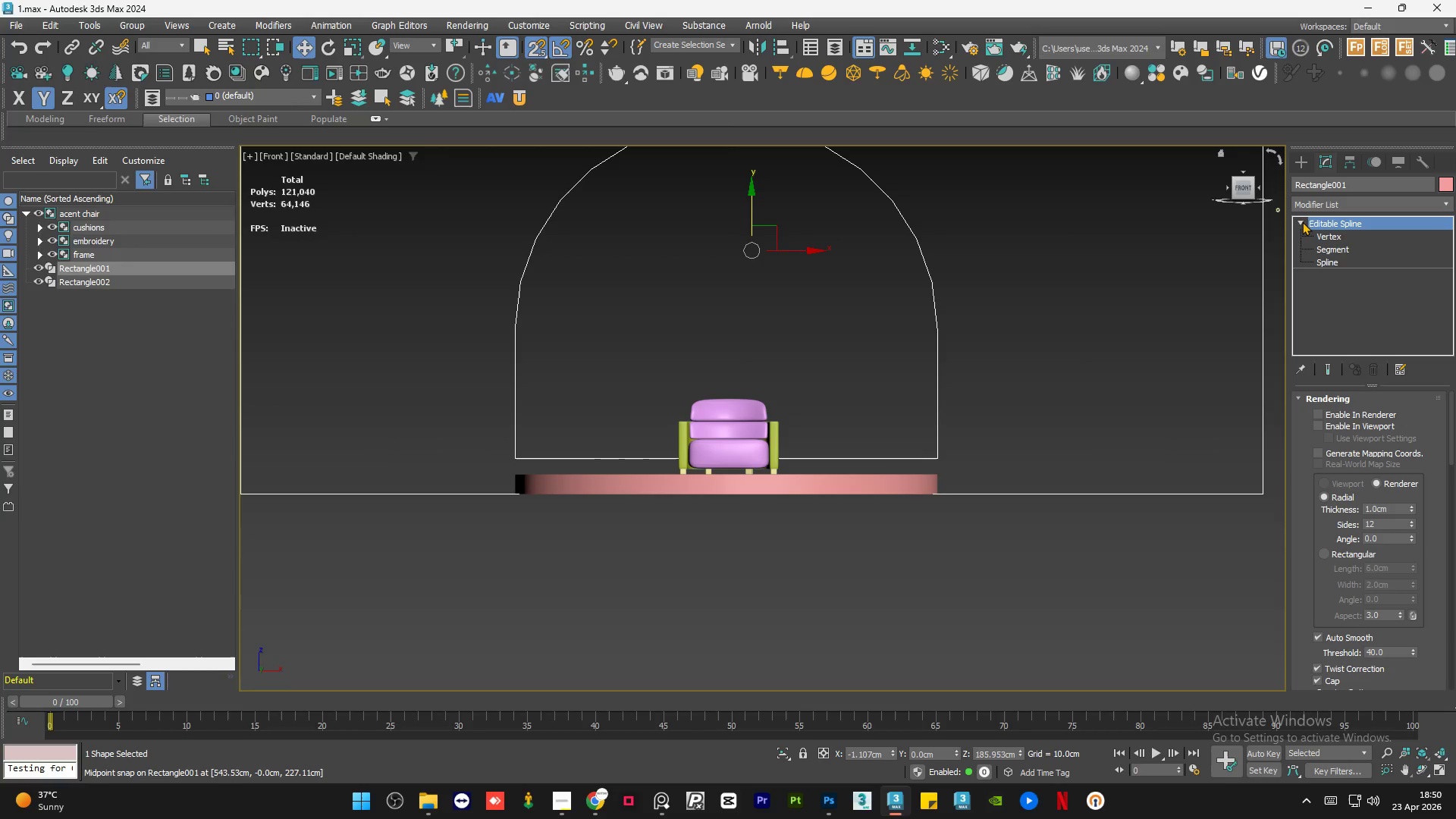 
wait(5.91)
 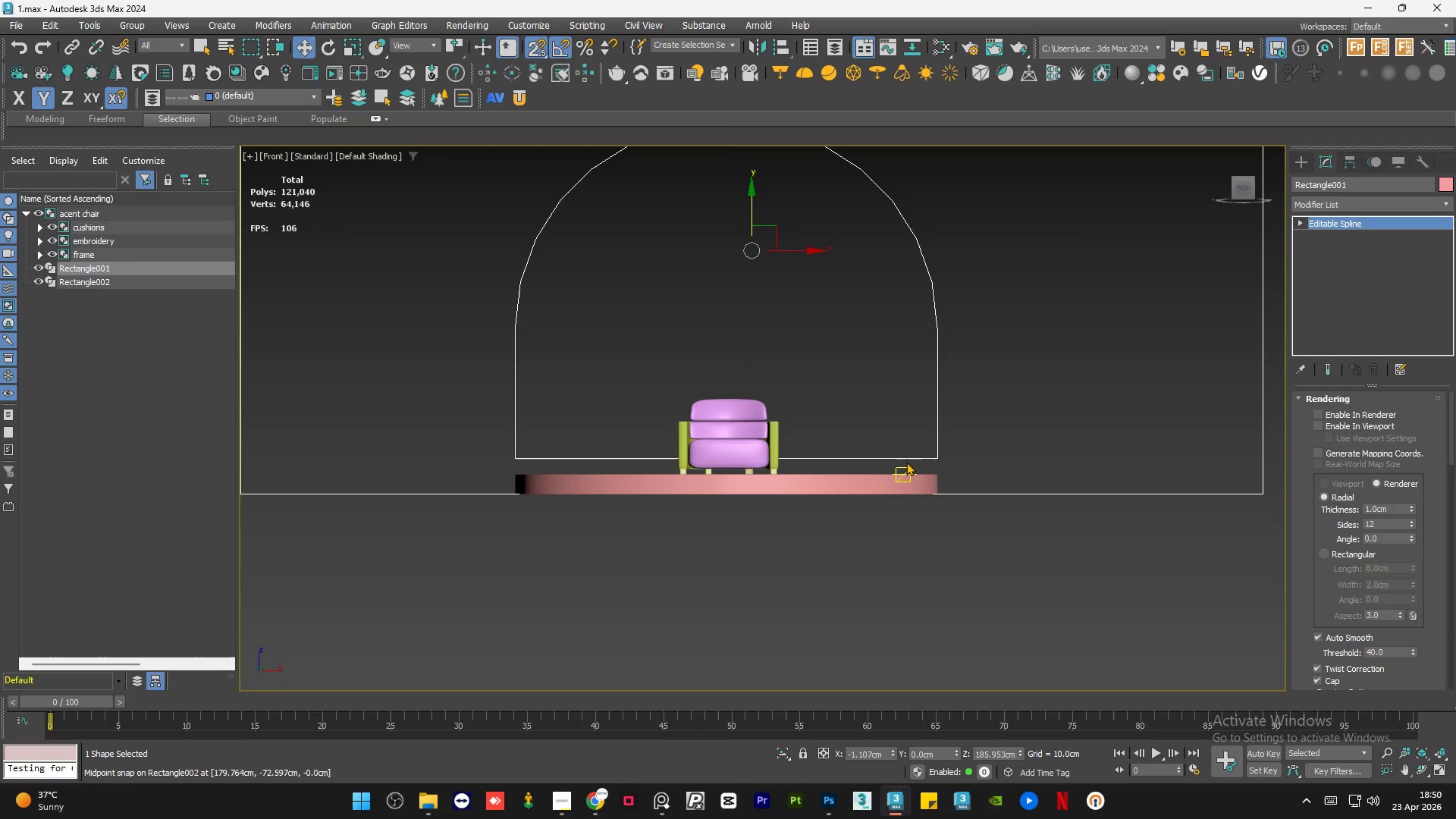 
left_click([1320, 234])
 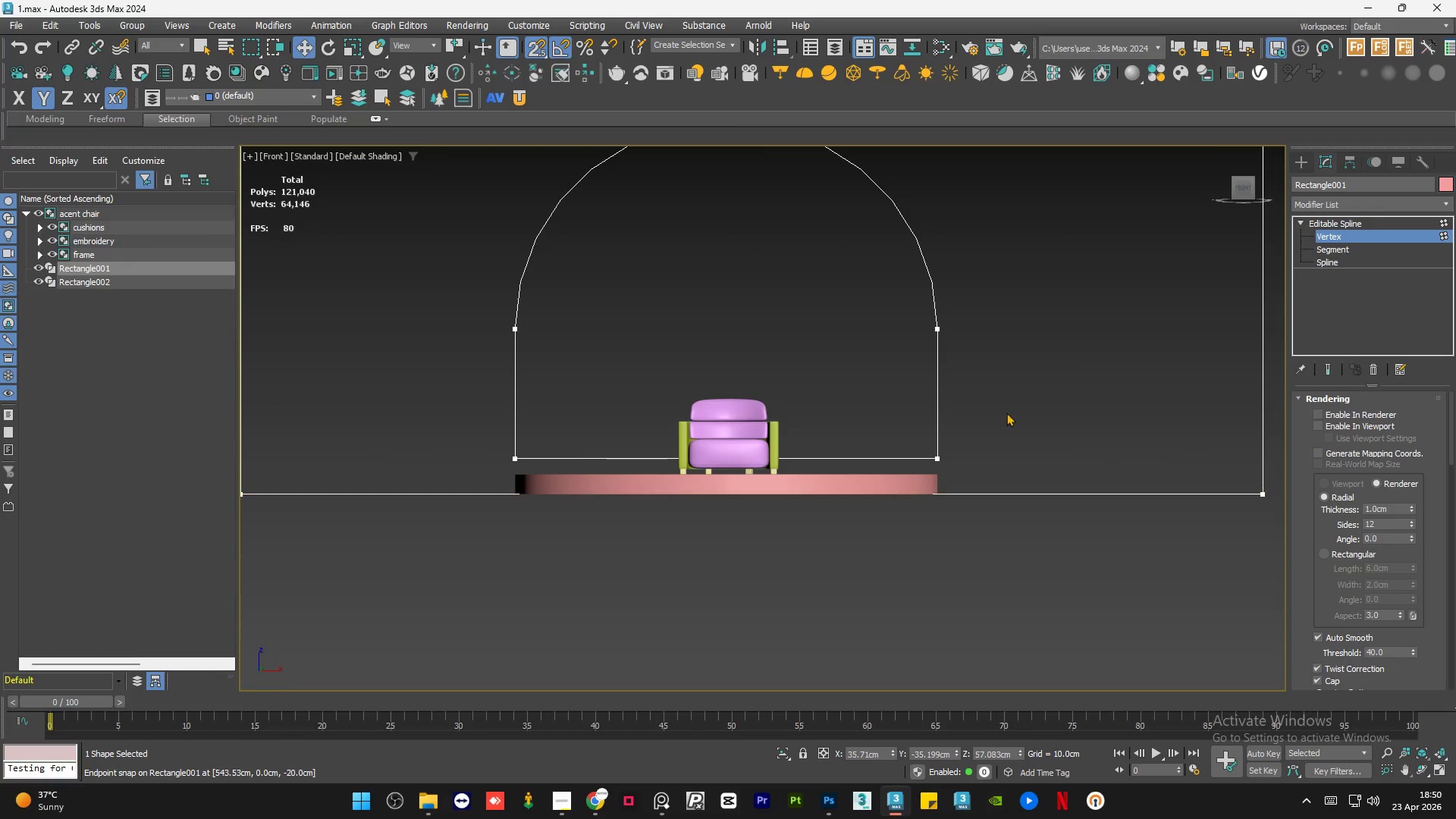 
left_click_drag(start_coordinate=[1005, 411], to_coordinate=[476, 479])
 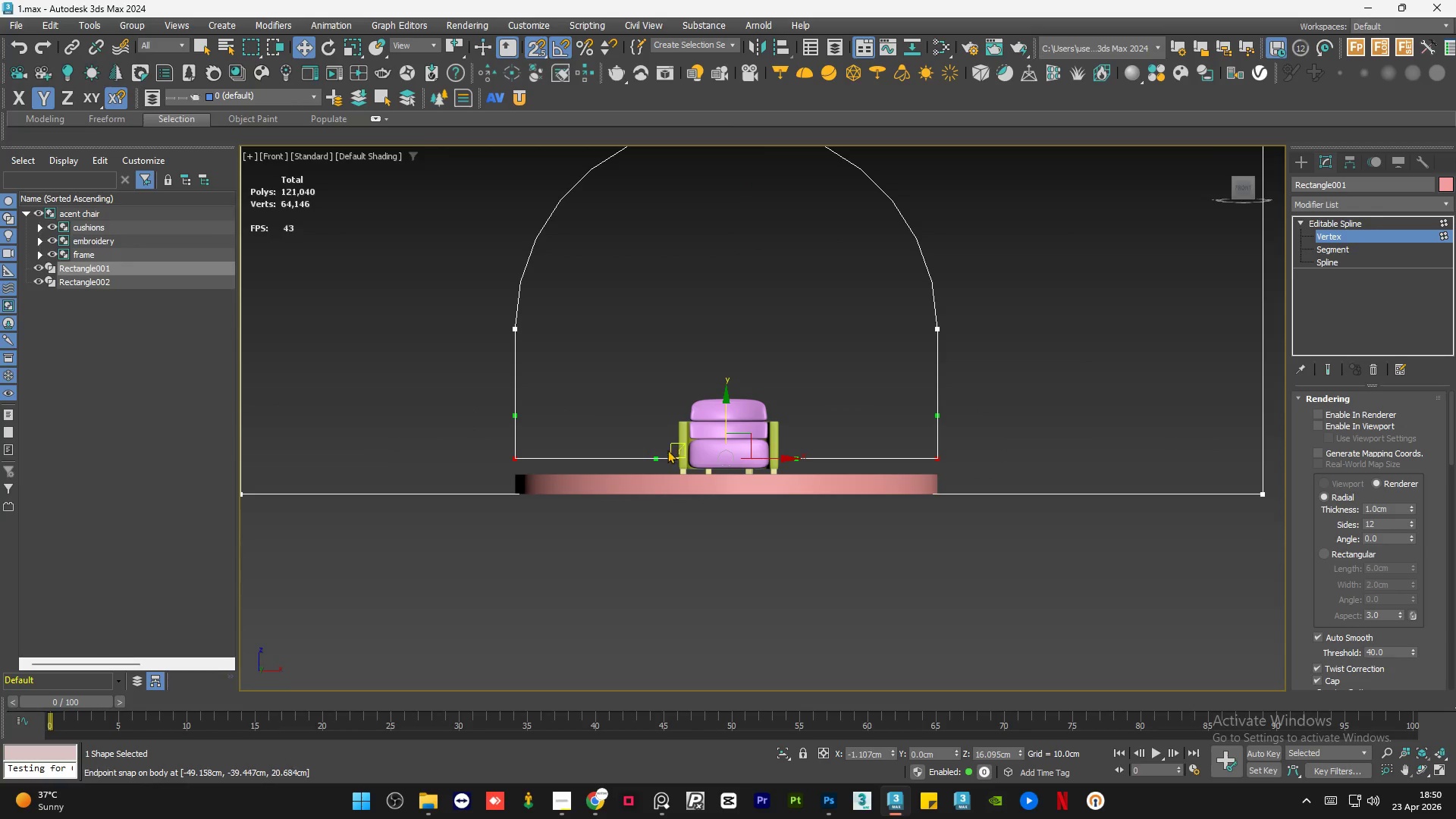 
scroll: coordinate [692, 435], scroll_direction: up, amount: 1.0
 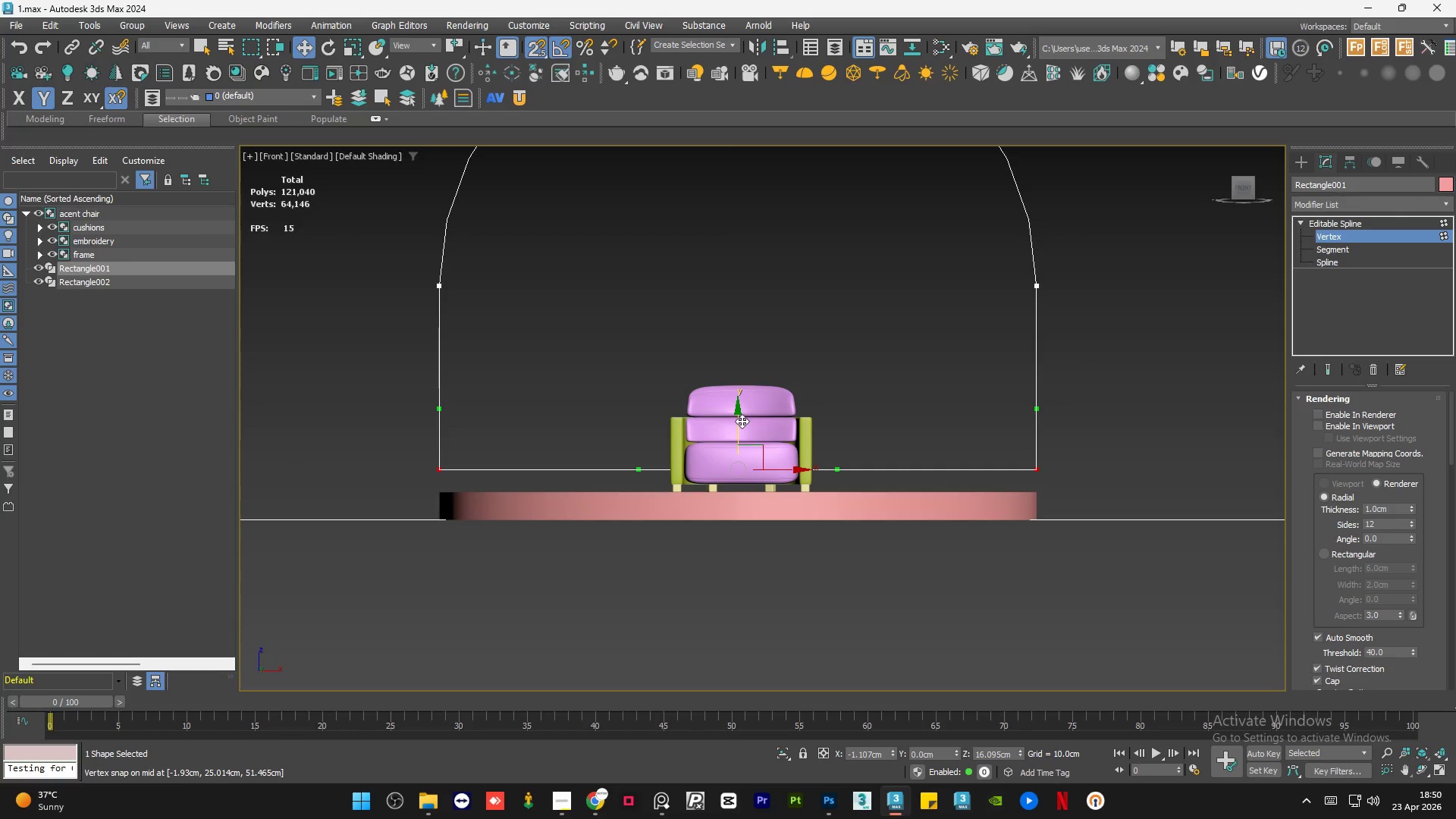 
left_click_drag(start_coordinate=[737, 419], to_coordinate=[1049, 485])
 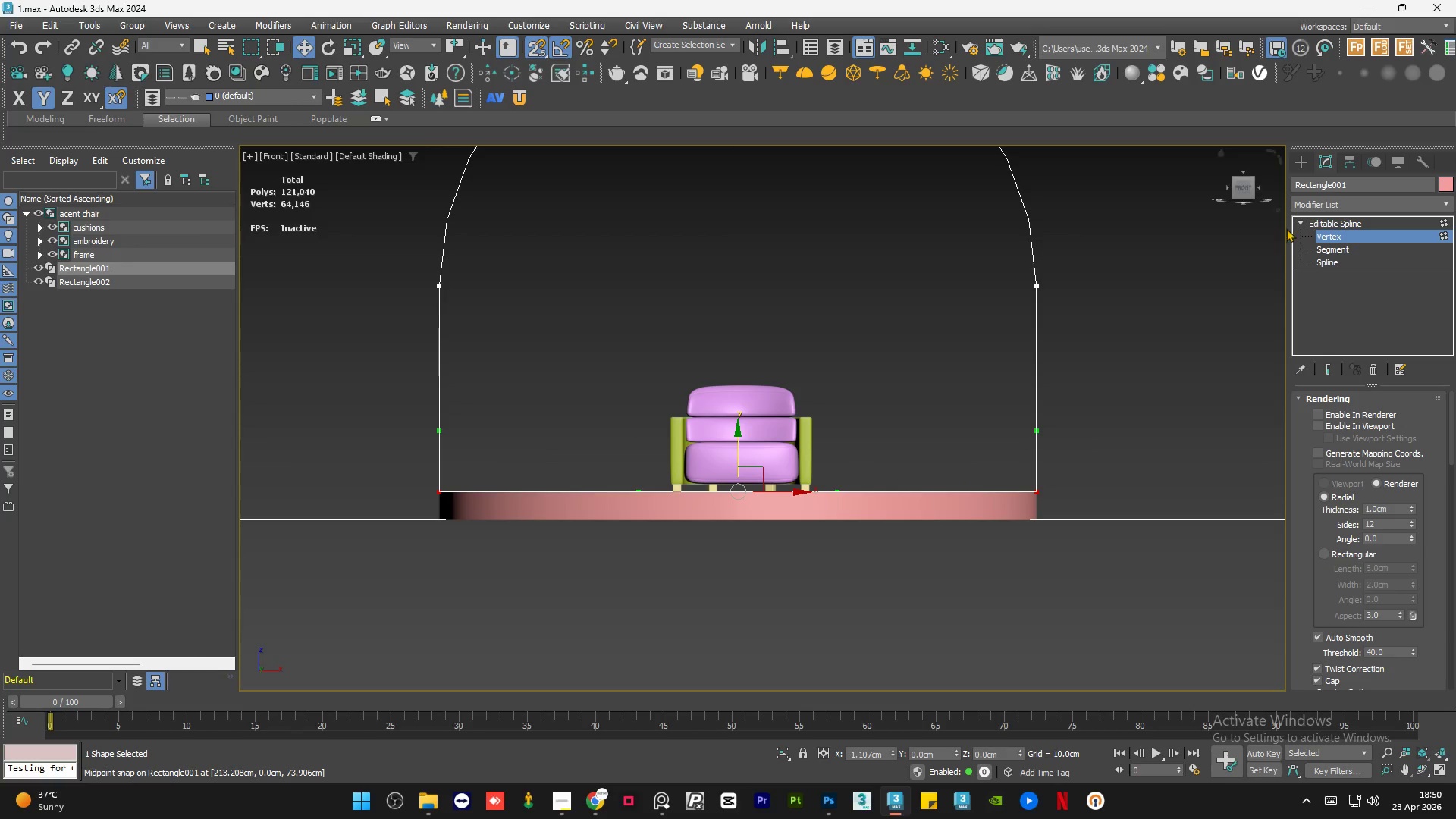 
left_click([1313, 218])
 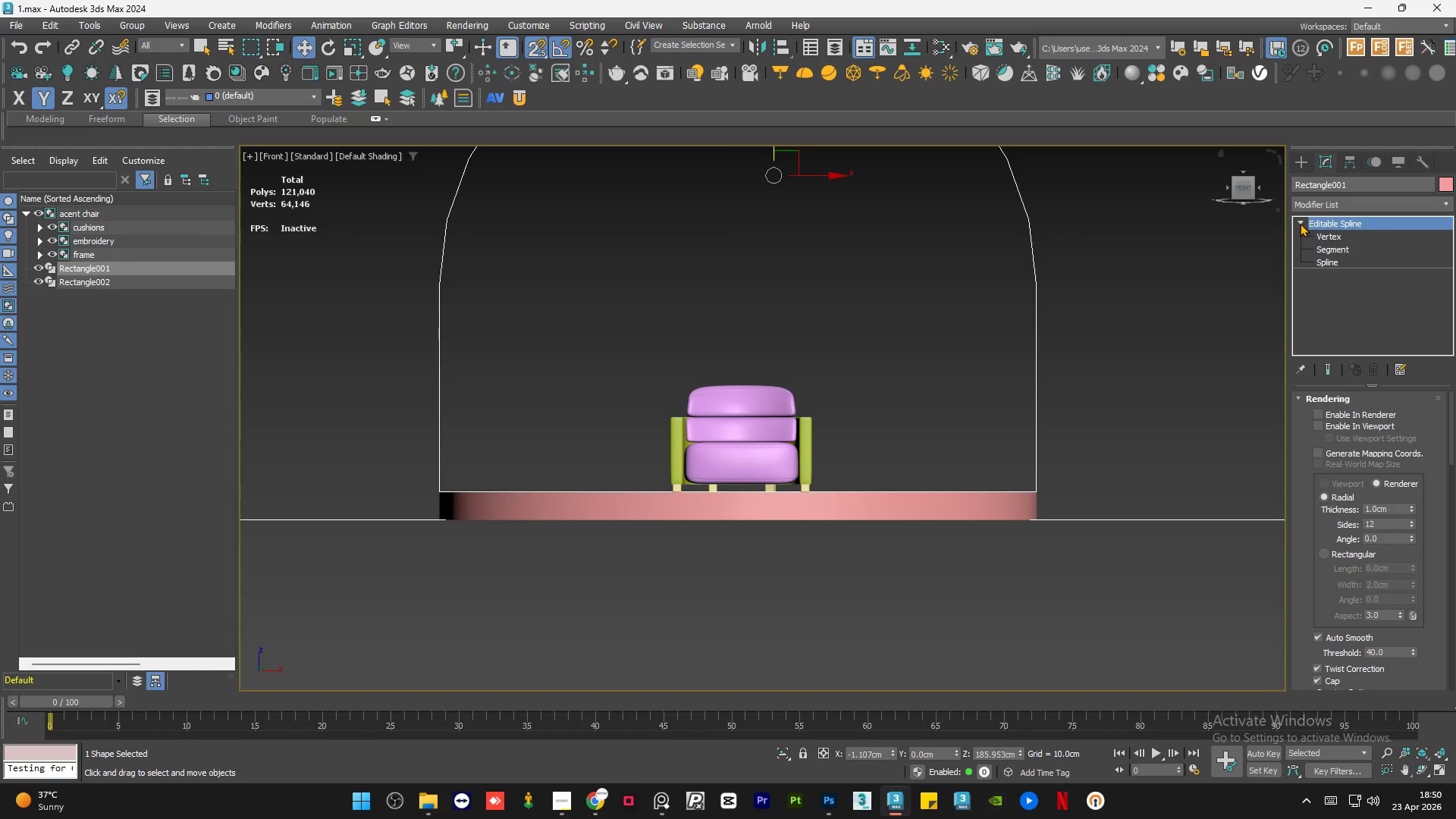 
left_click([1300, 222])
 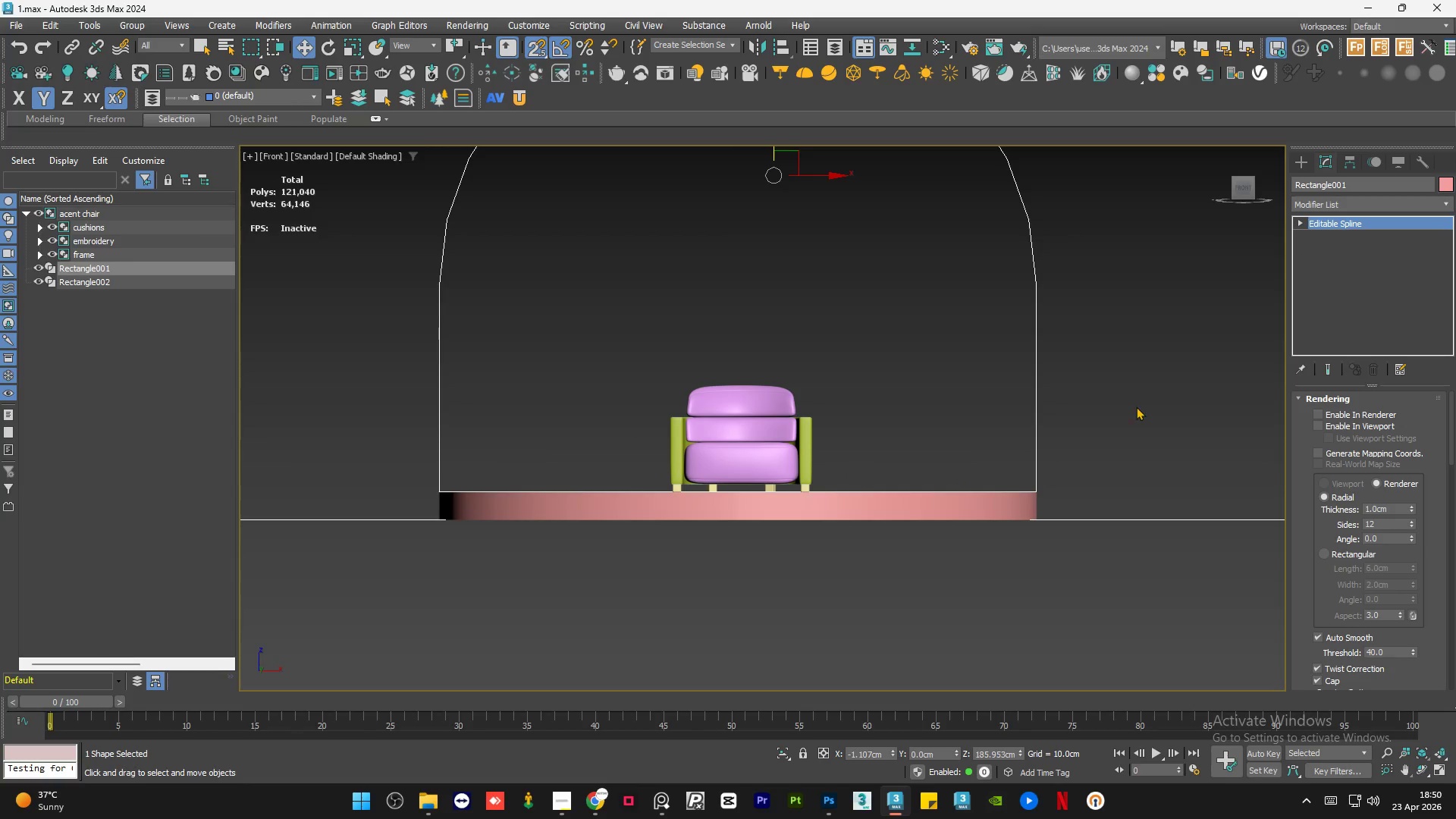 
scroll: coordinate [714, 419], scroll_direction: down, amount: 4.0
 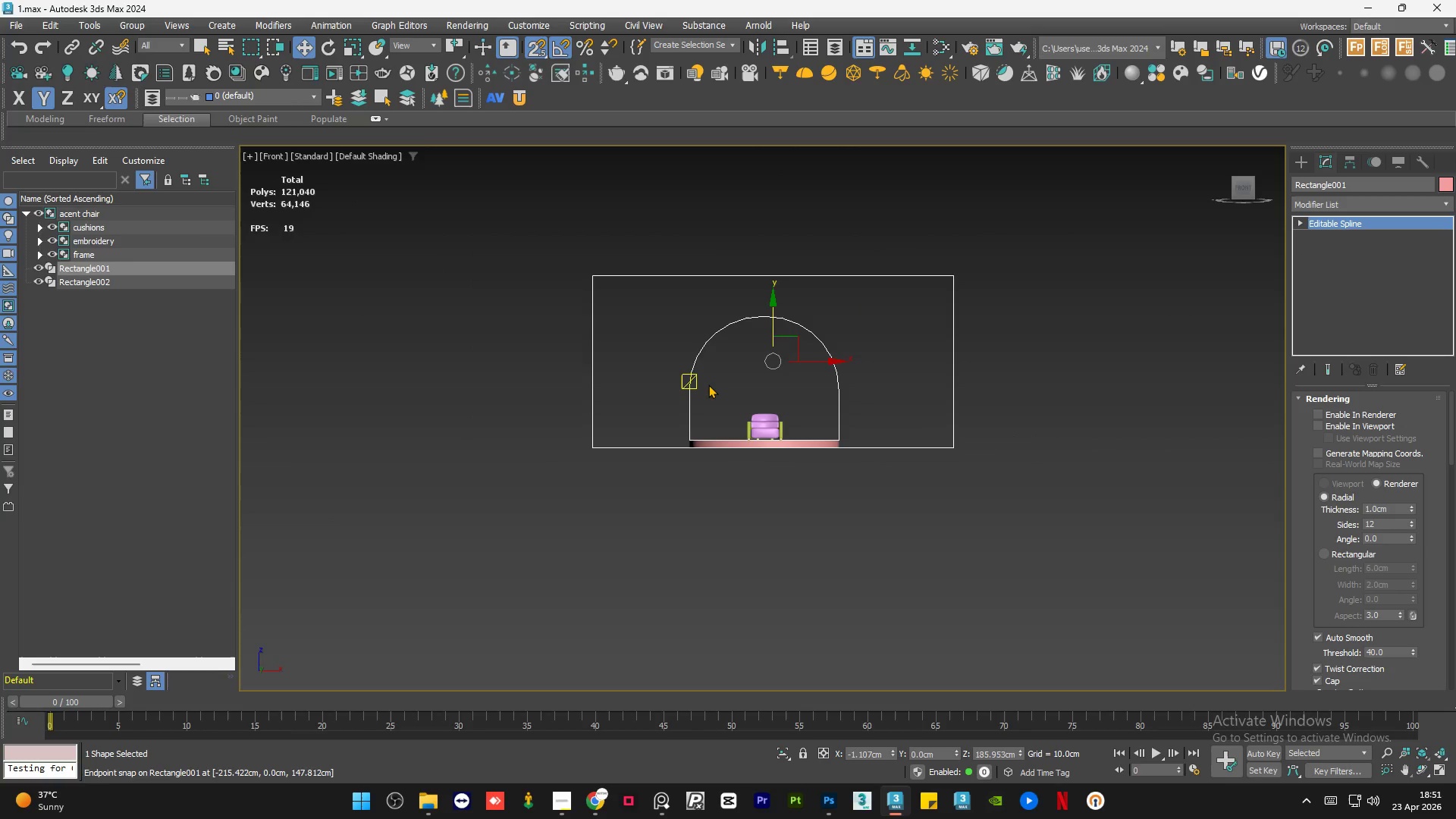 
scroll: coordinate [742, 368], scroll_direction: up, amount: 2.0
 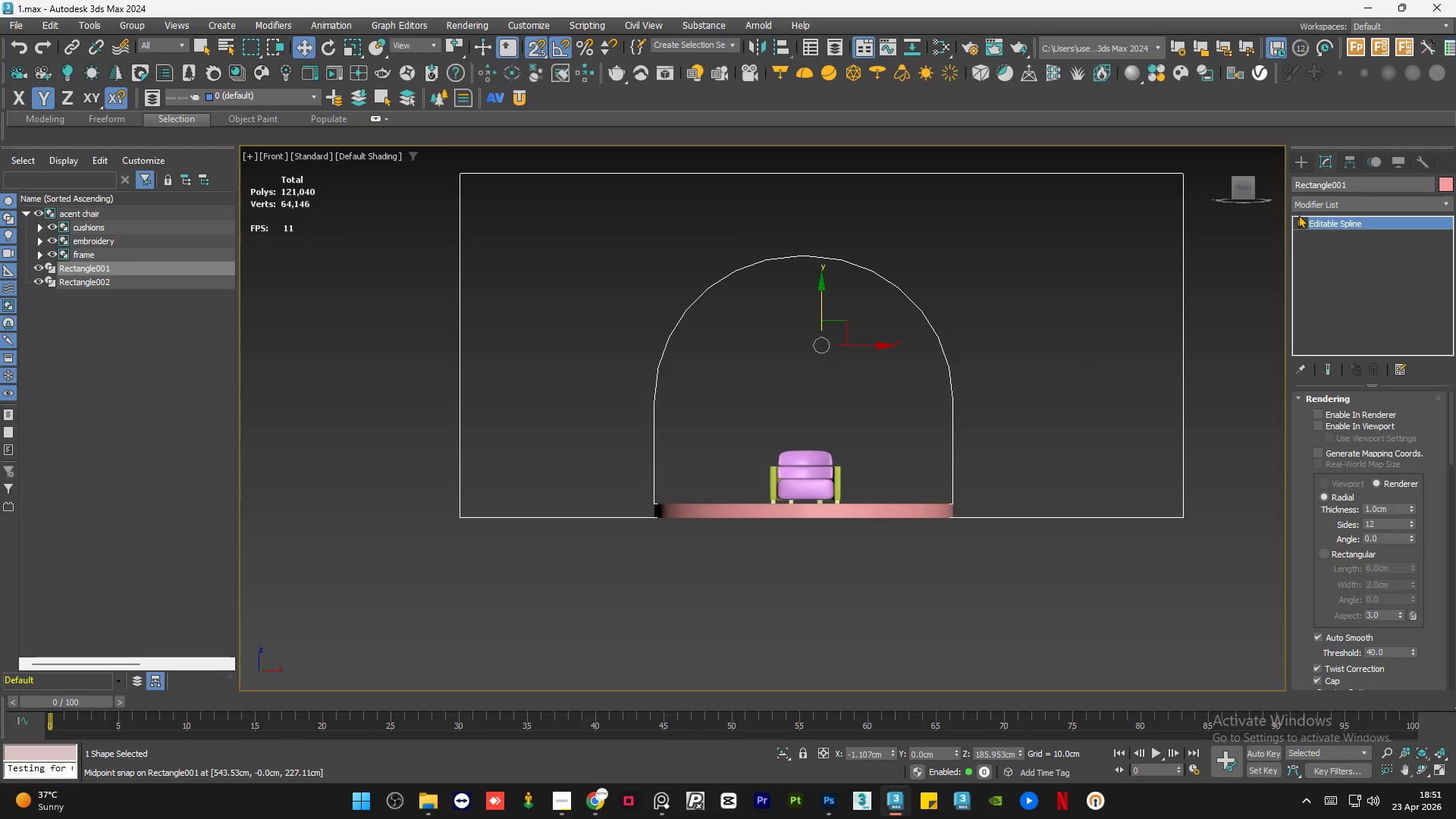 
left_click([1299, 221])
 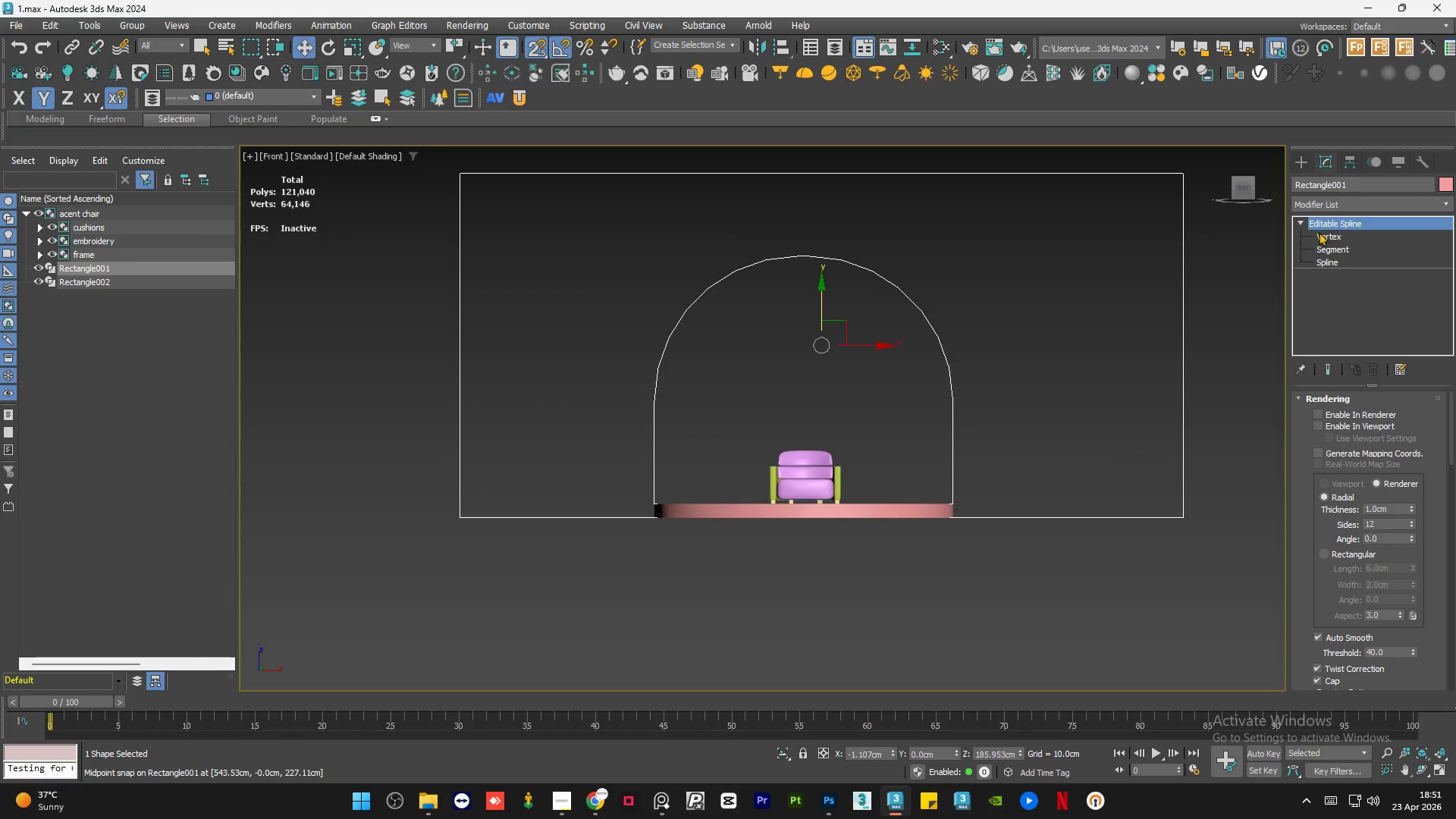 
left_click([1322, 236])
 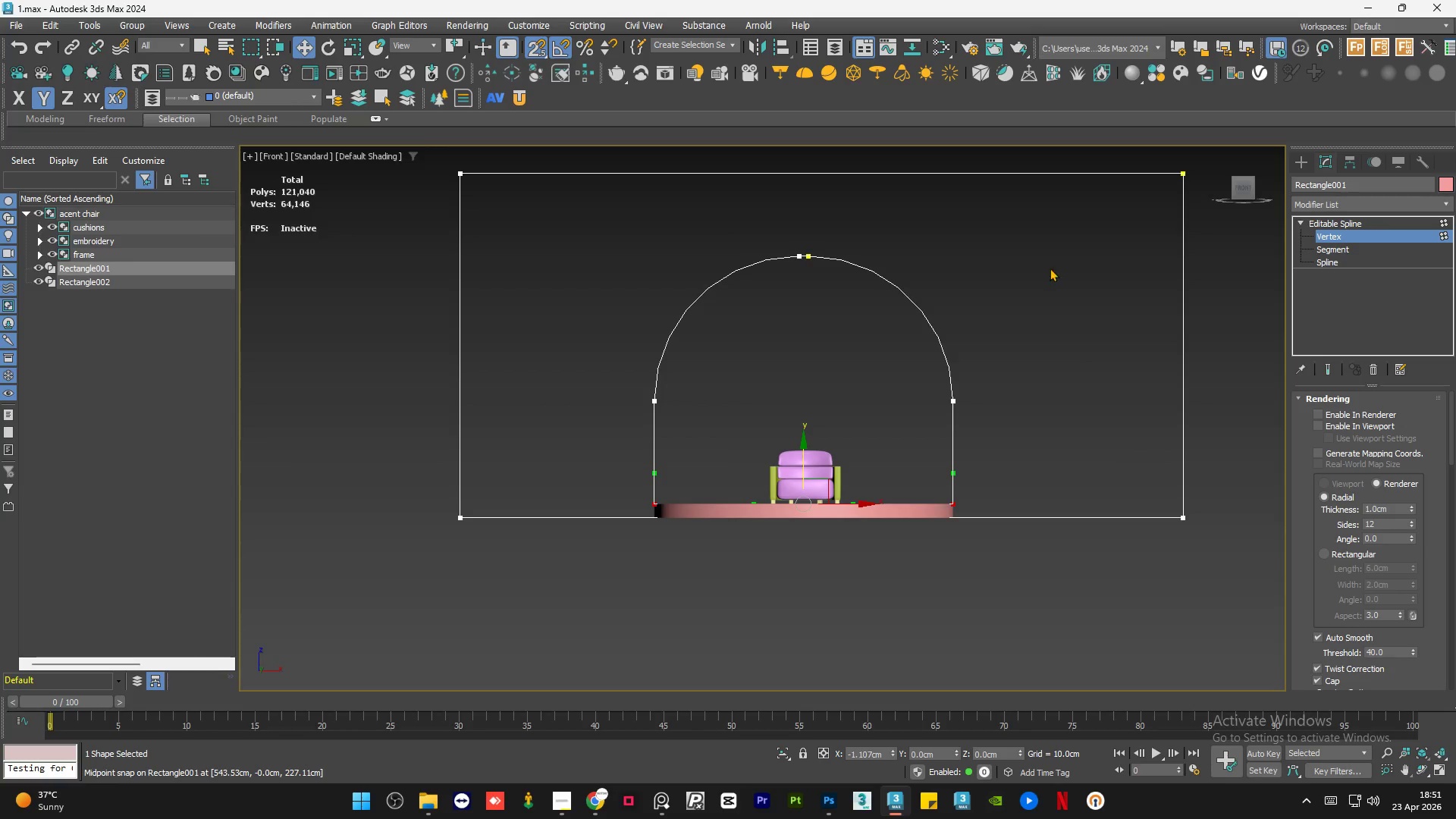 
left_click_drag(start_coordinate=[1074, 253], to_coordinate=[603, 422])
 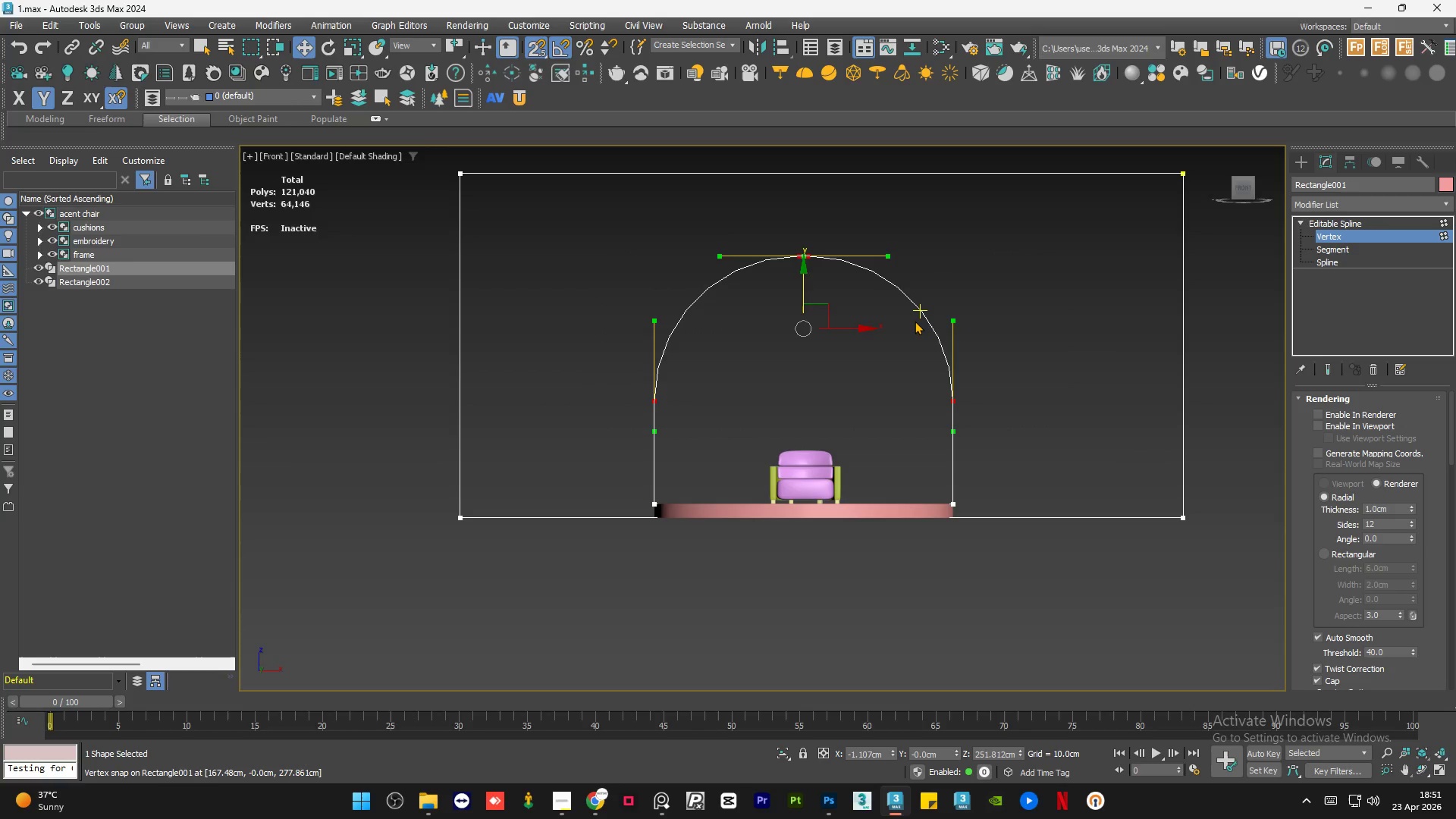 
key(S)
 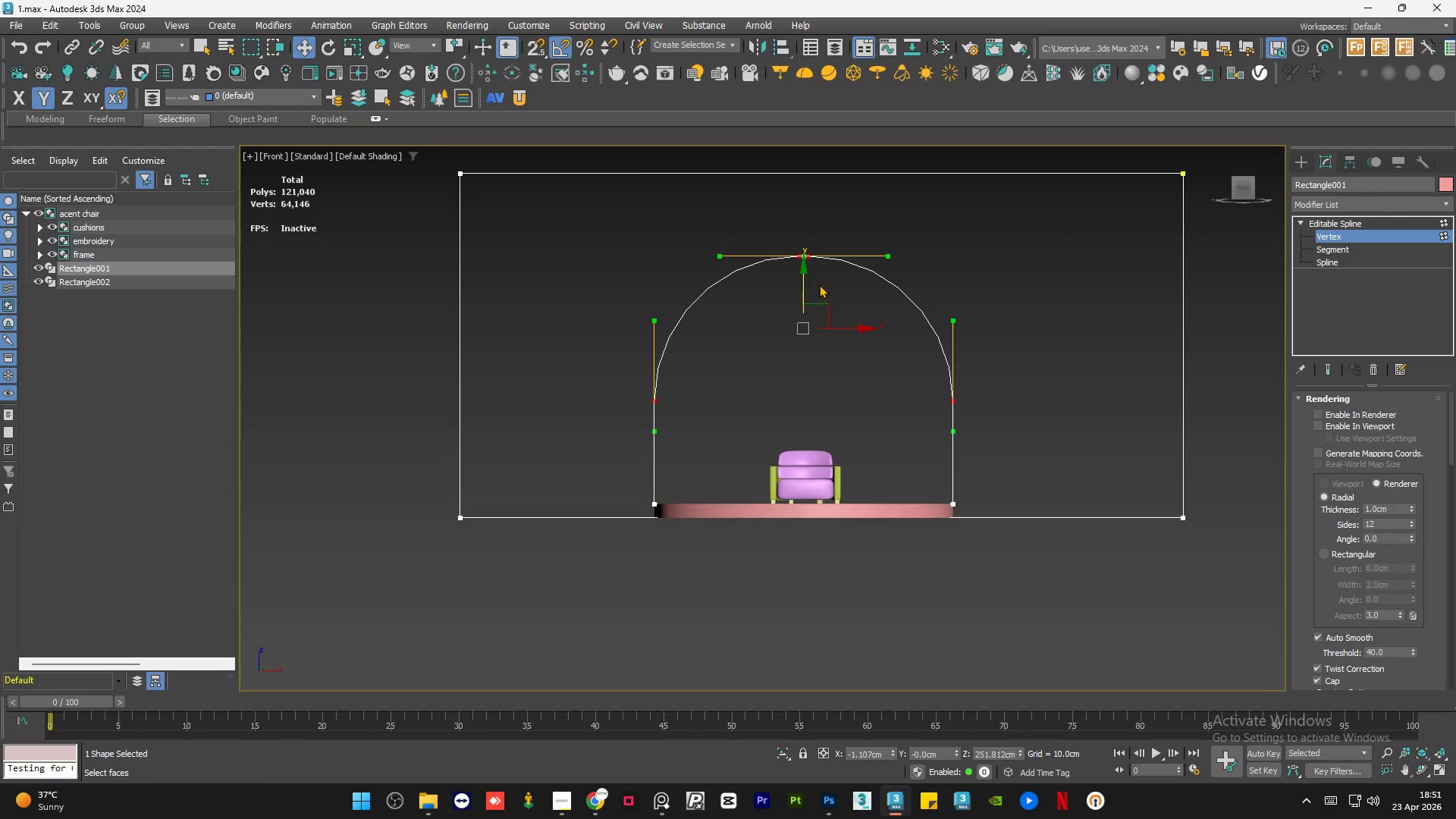 
left_click_drag(start_coordinate=[805, 271], to_coordinate=[797, 274])
 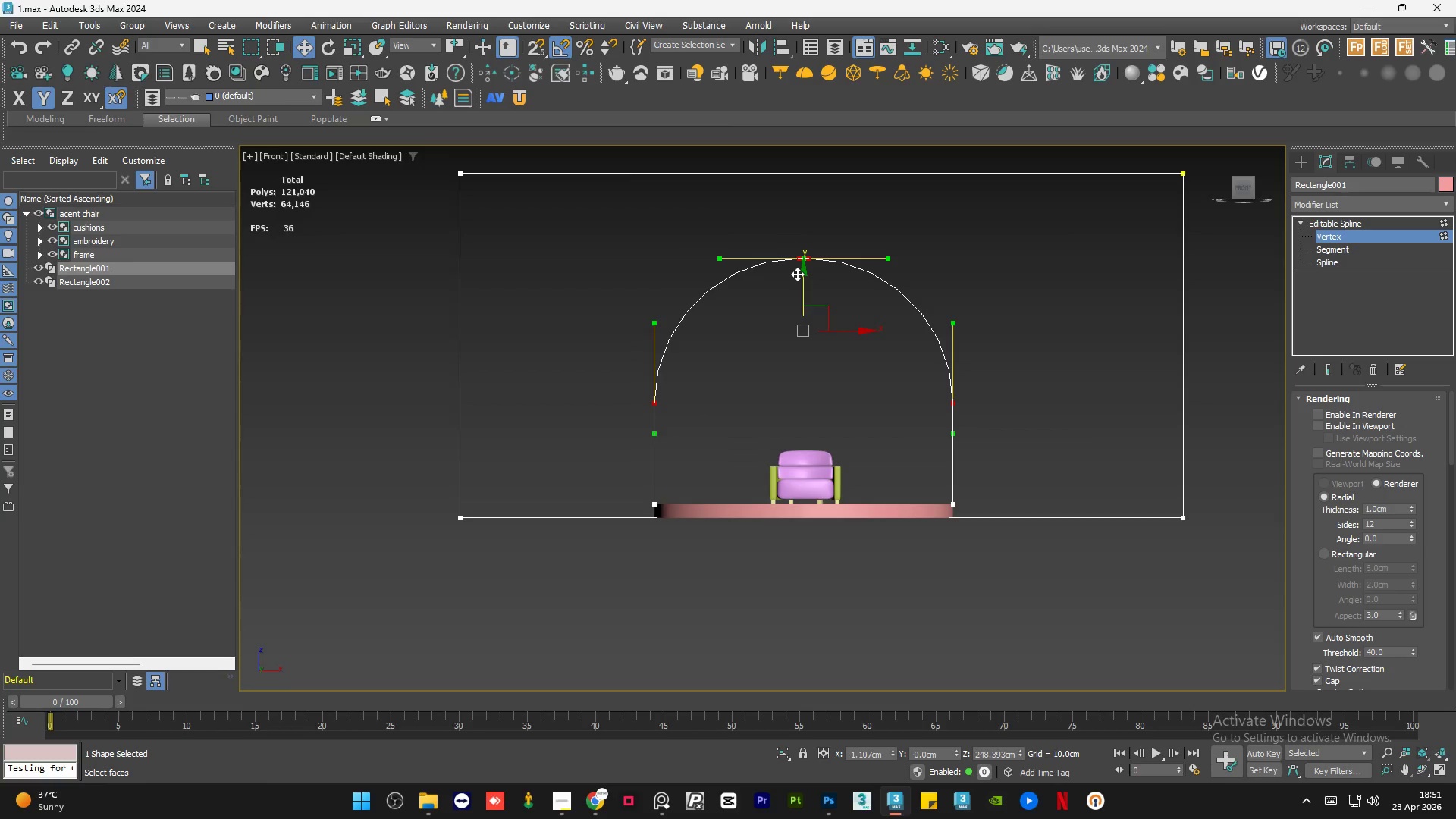 
left_click_drag(start_coordinate=[802, 276], to_coordinate=[805, 282])
 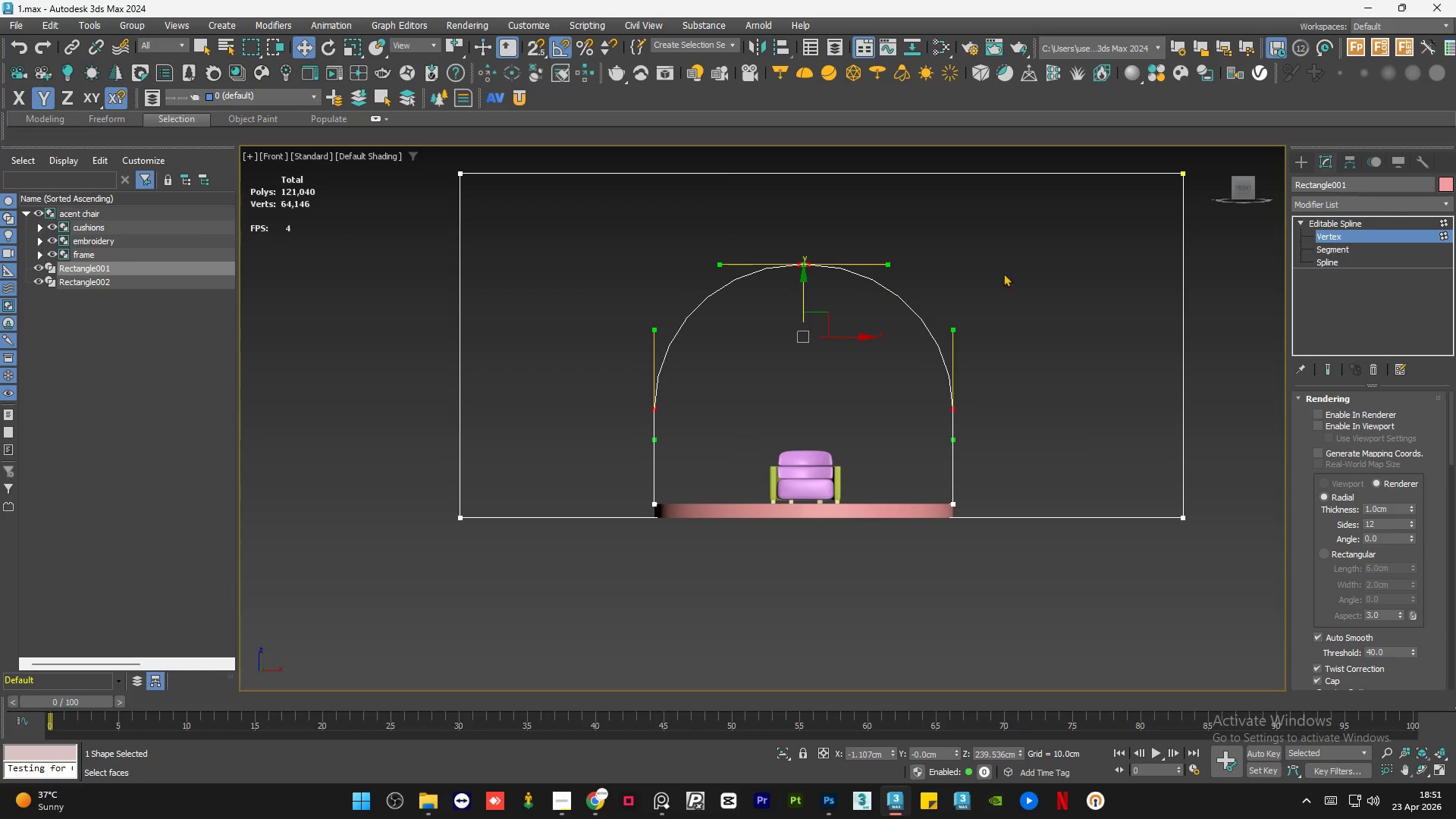 
left_click([1016, 277])
 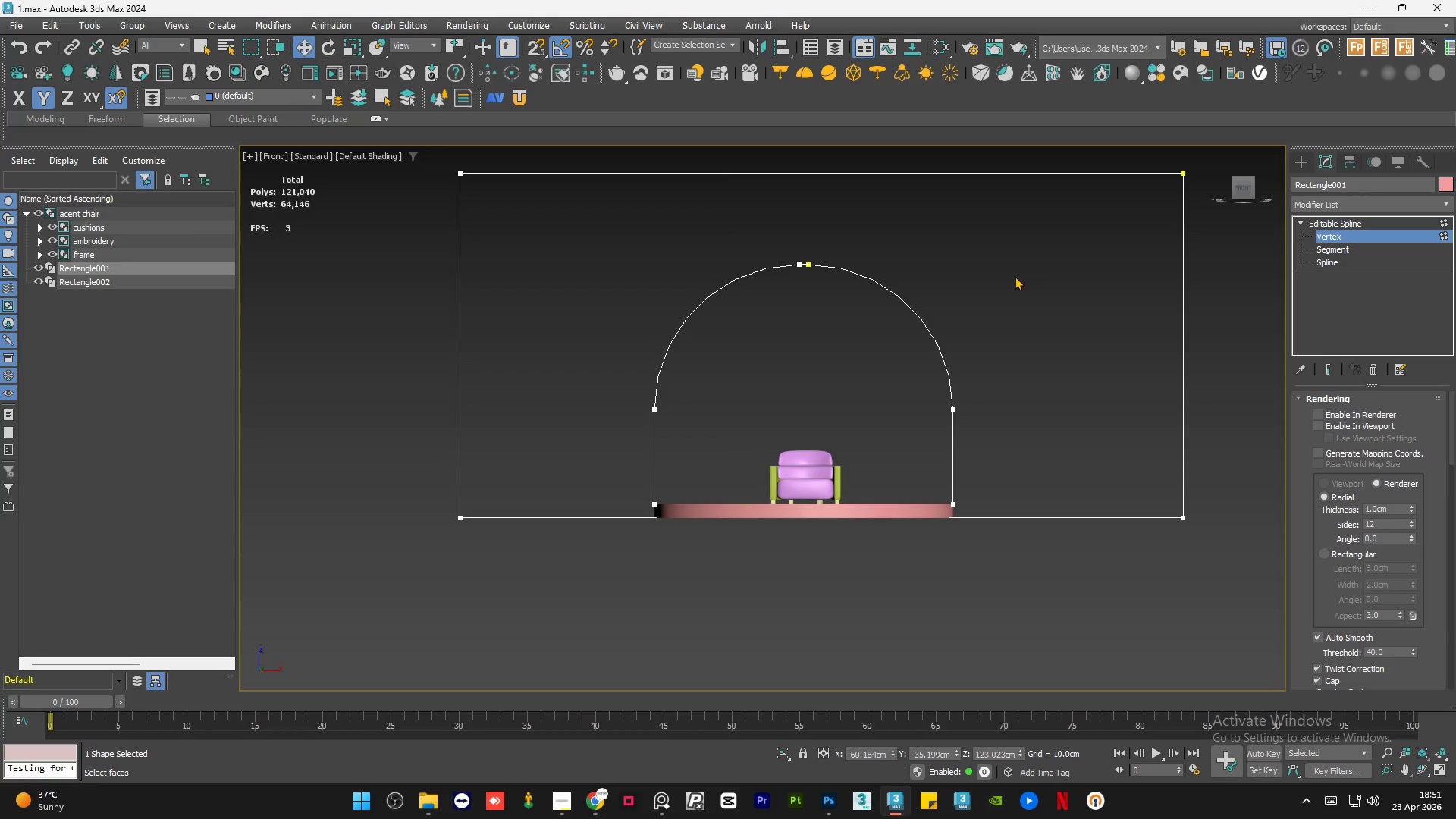 
wait(12.61)
 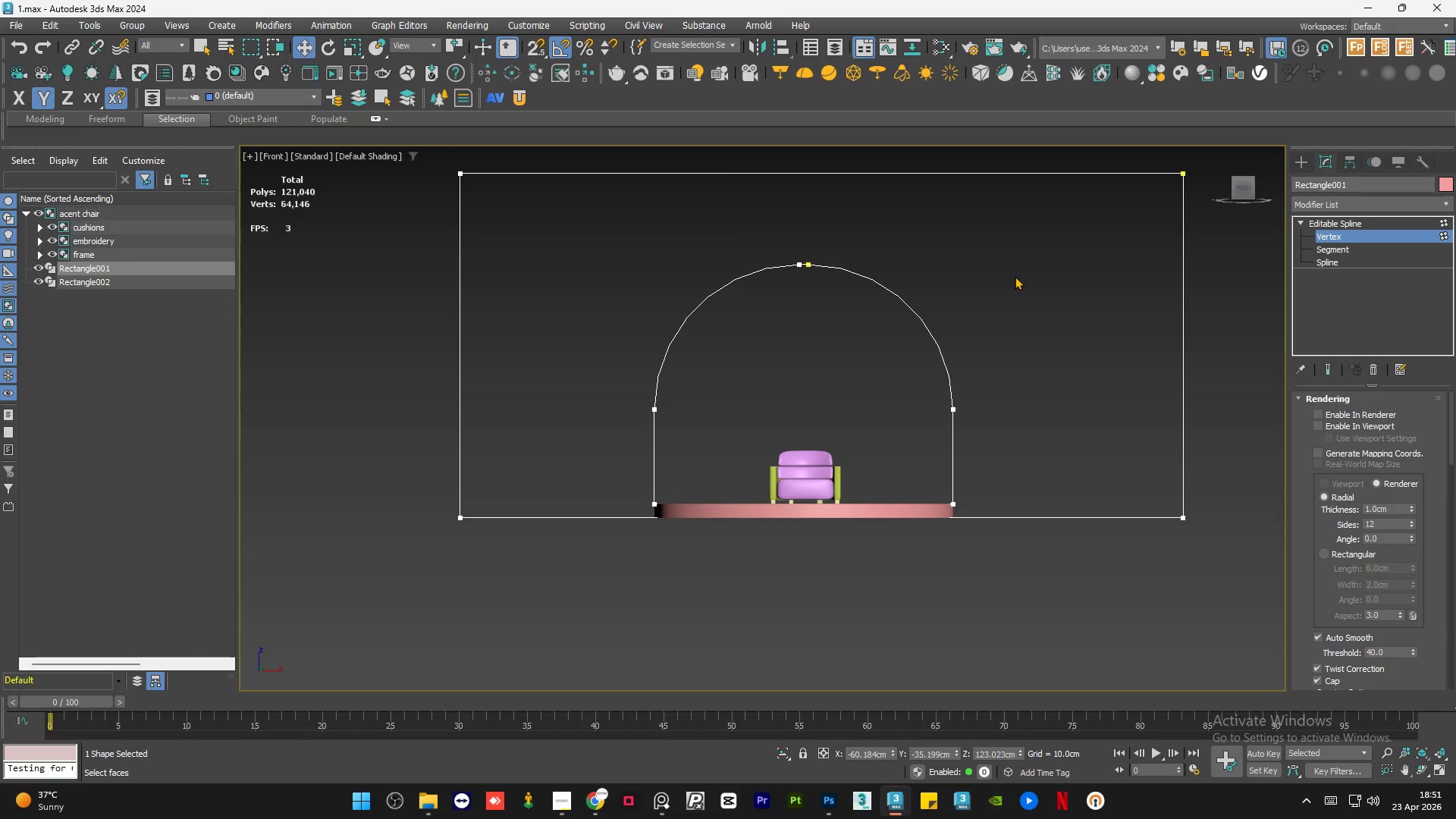 
key(Control+Z)
 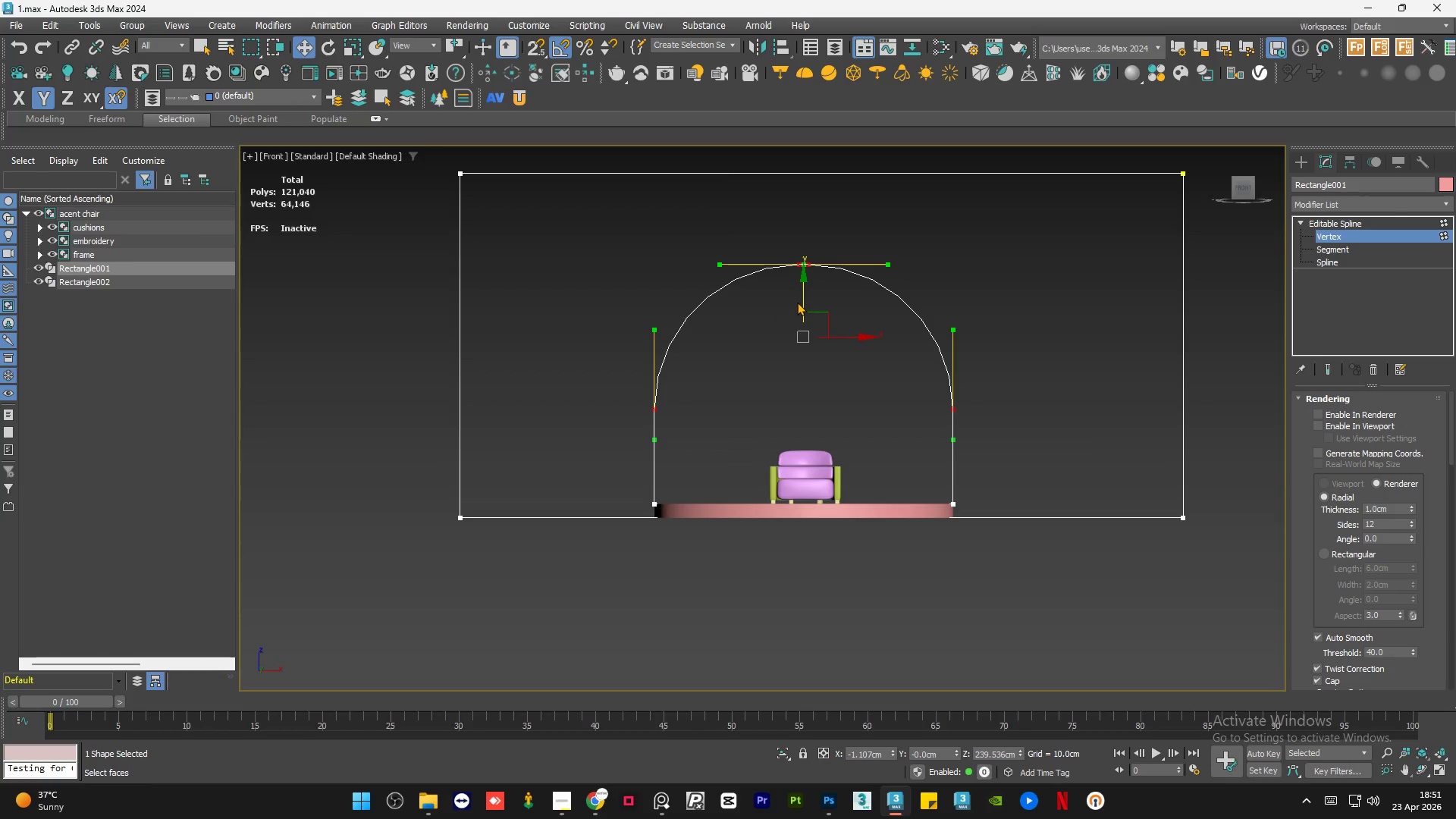 
left_click_drag(start_coordinate=[801, 298], to_coordinate=[800, 291])
 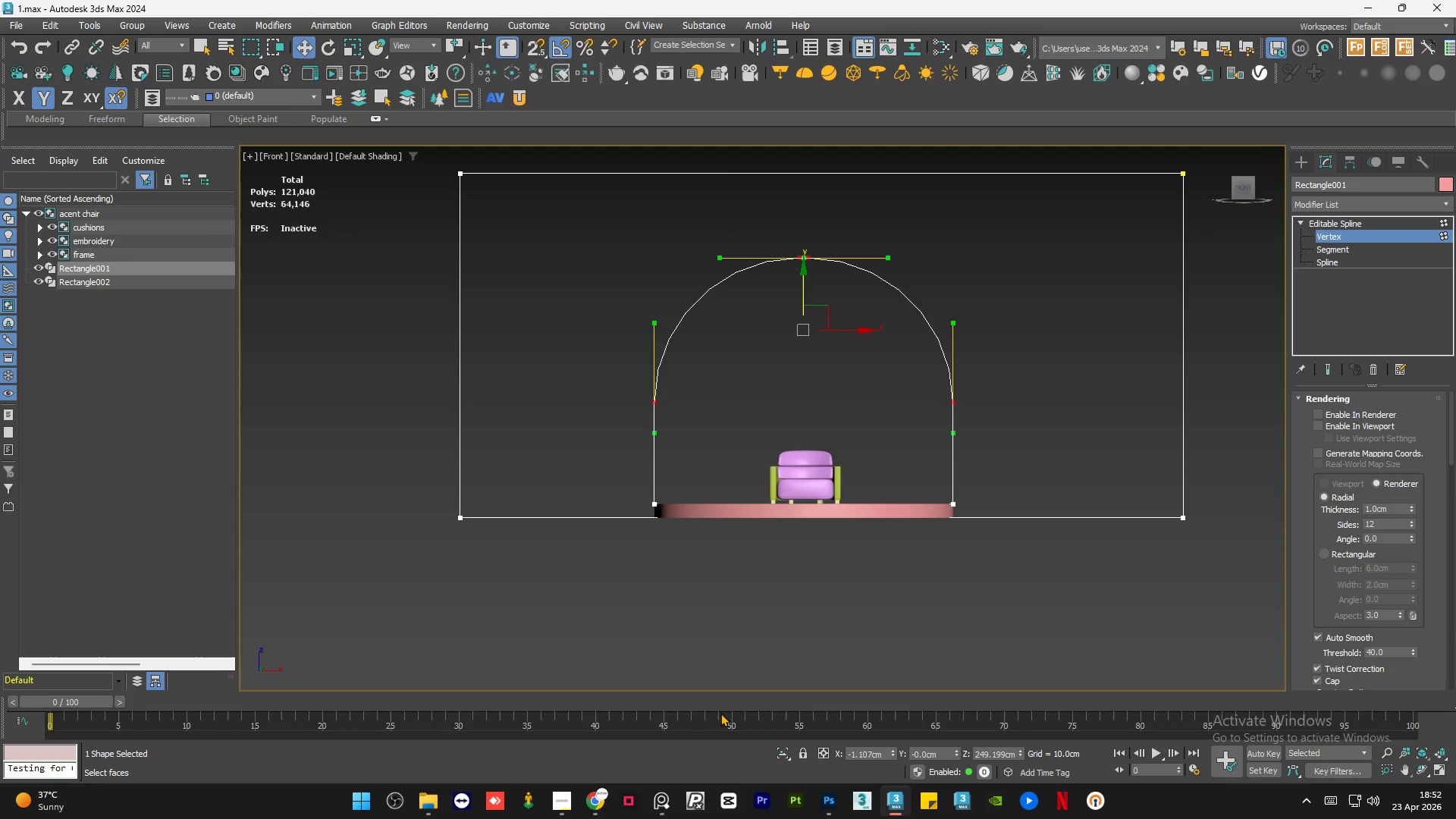 
wait(63.53)
 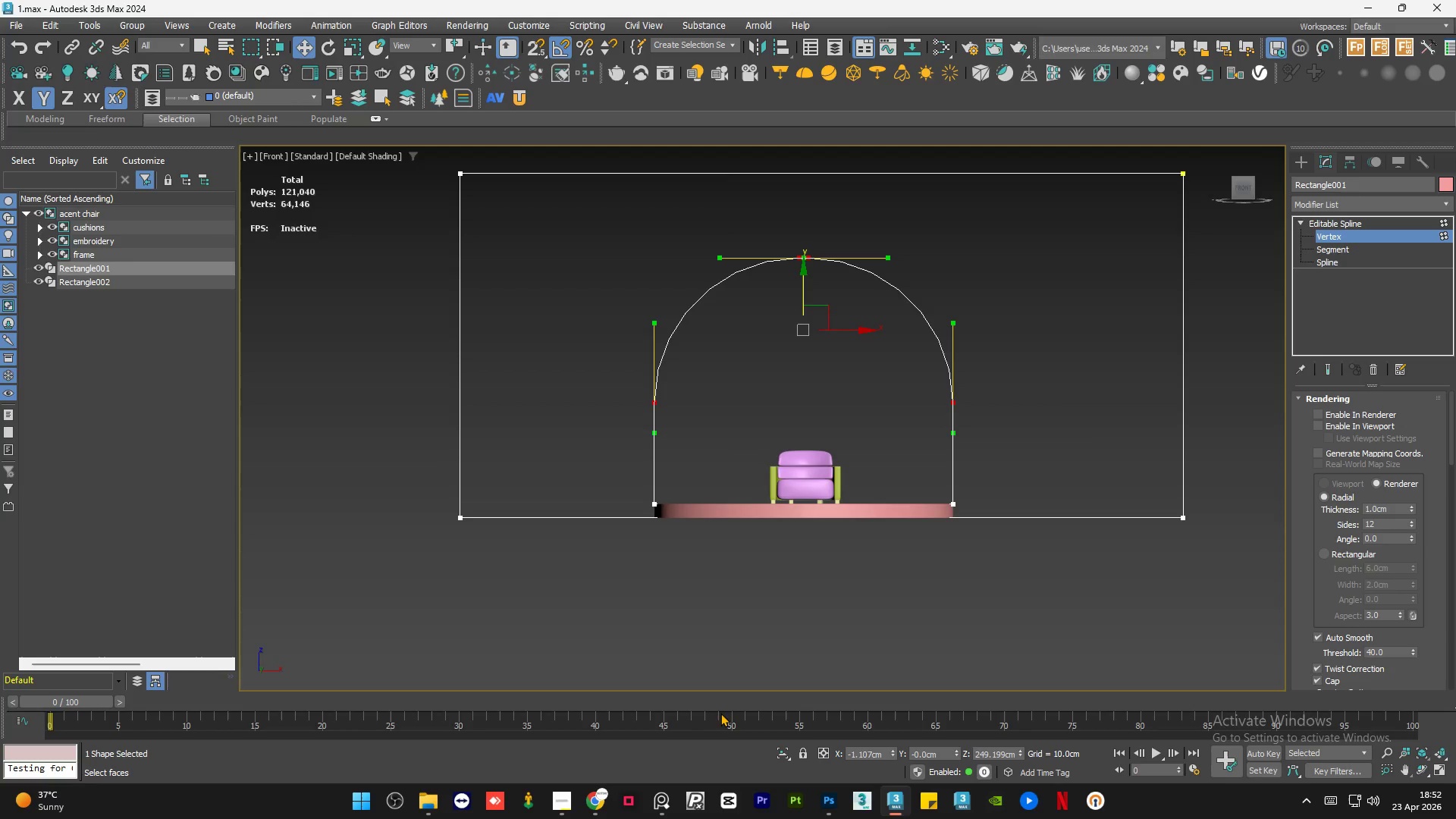 
double_click([489, 592])
 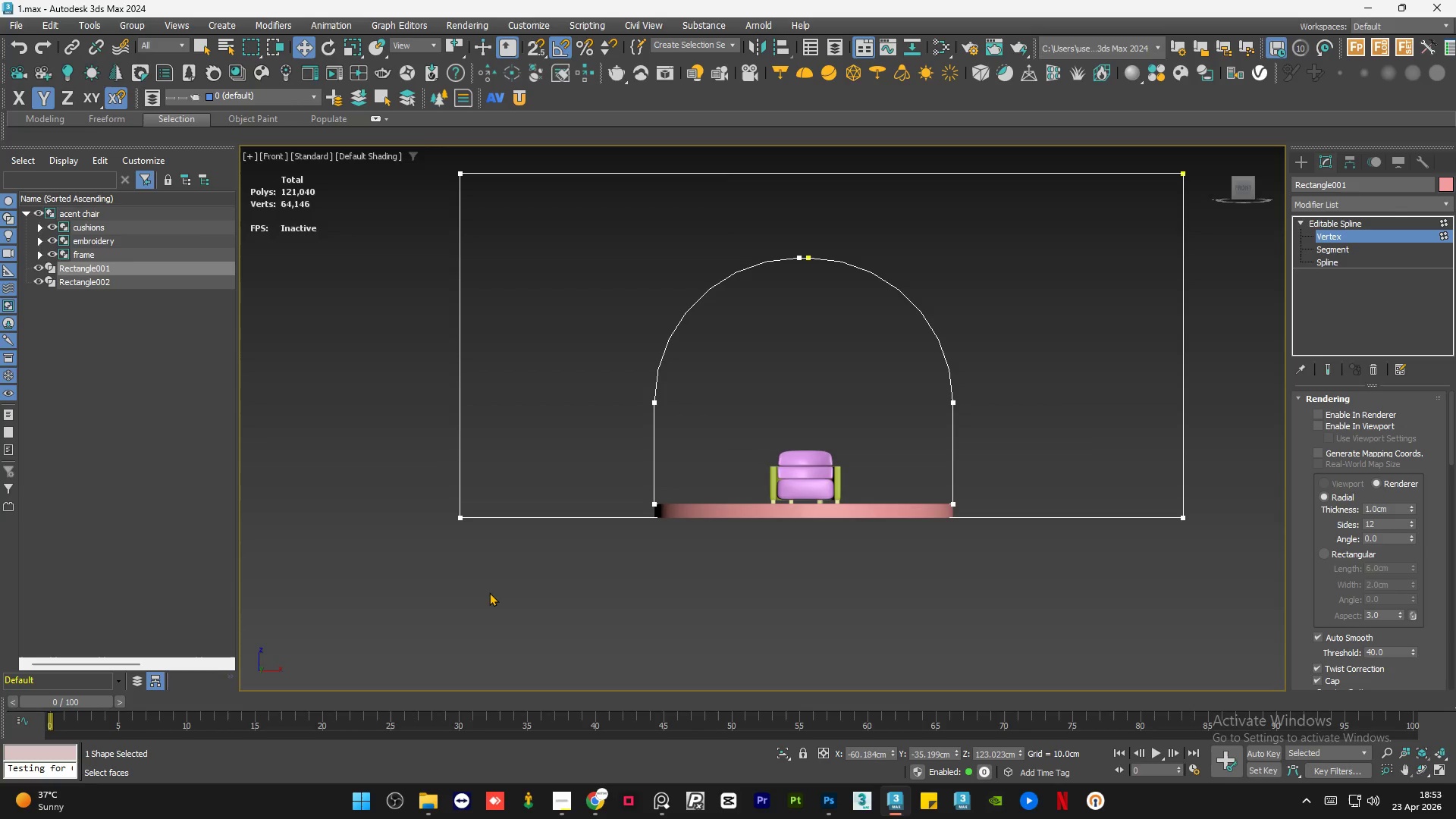 
wait(49.41)
 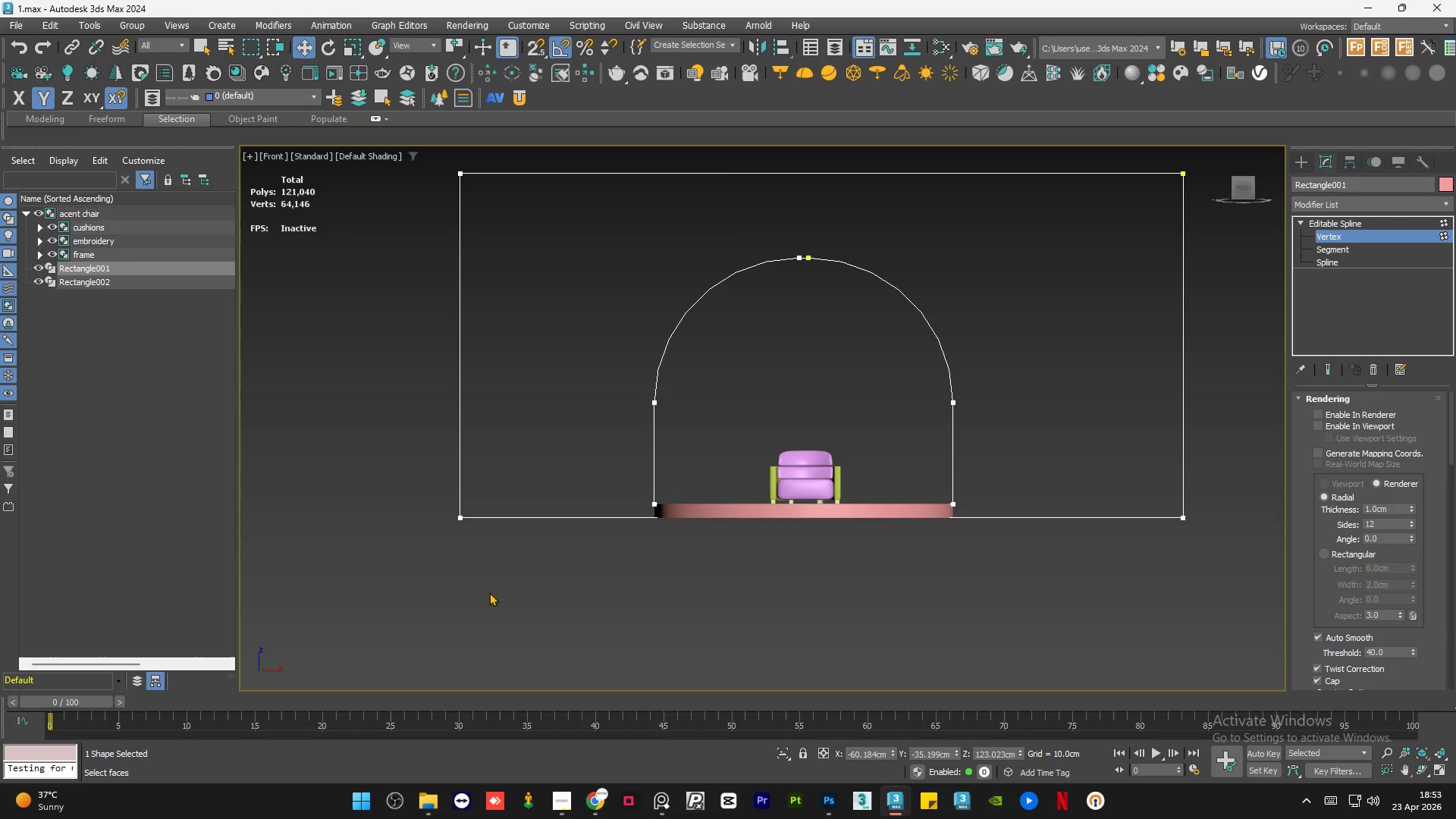 
left_click([560, 793])